 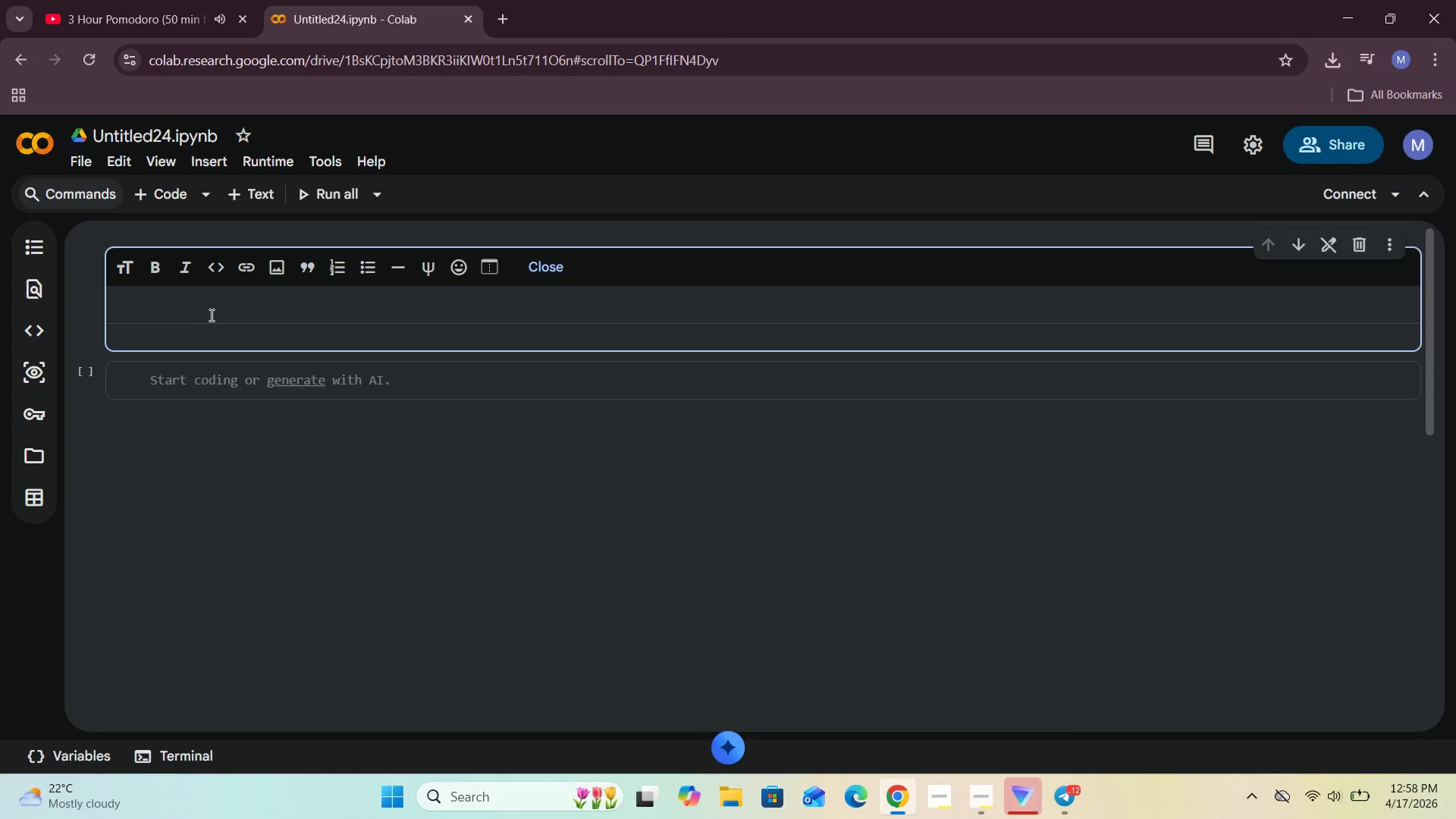 
key(Control+V)
 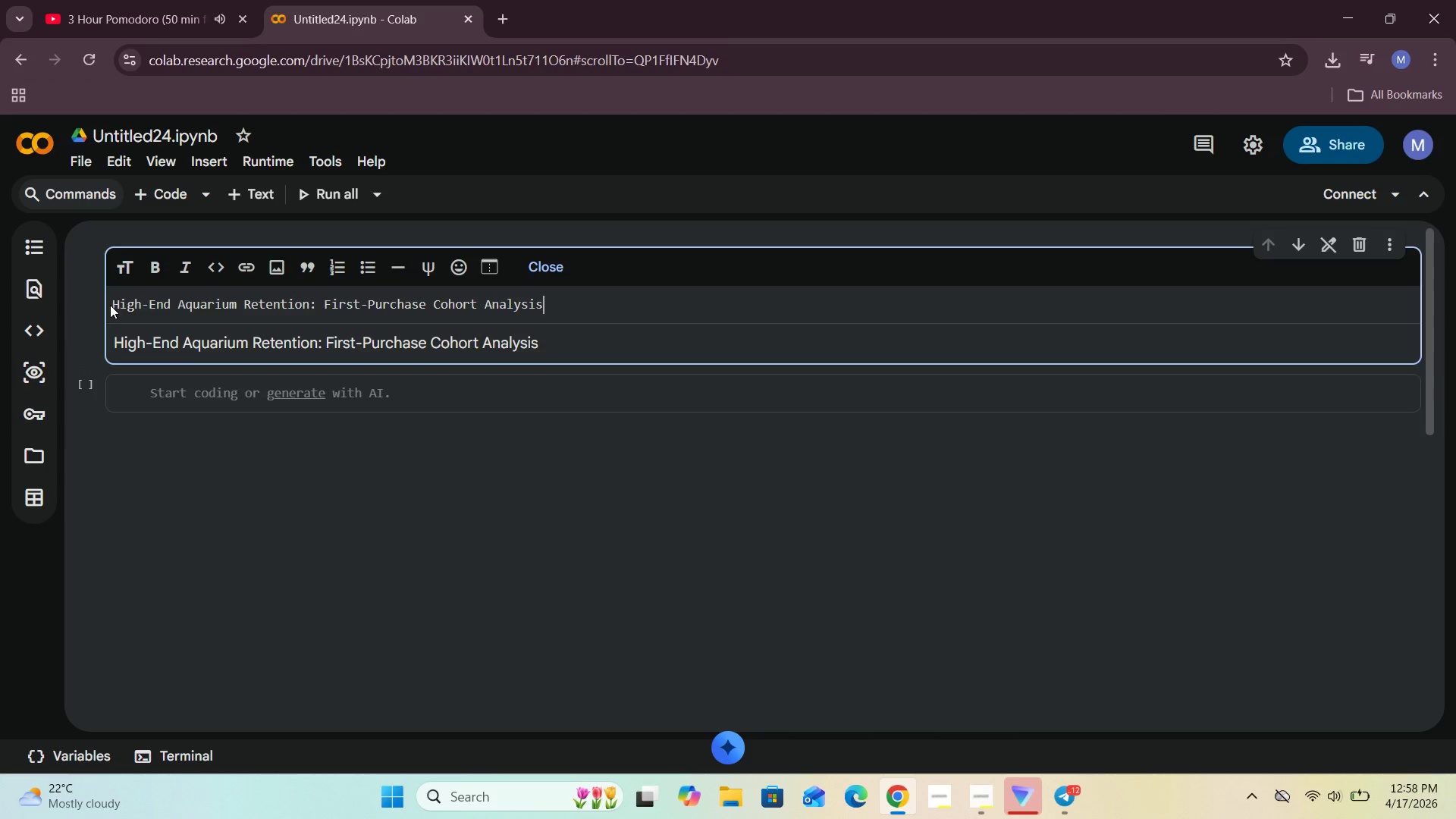 
left_click([114, 304])
 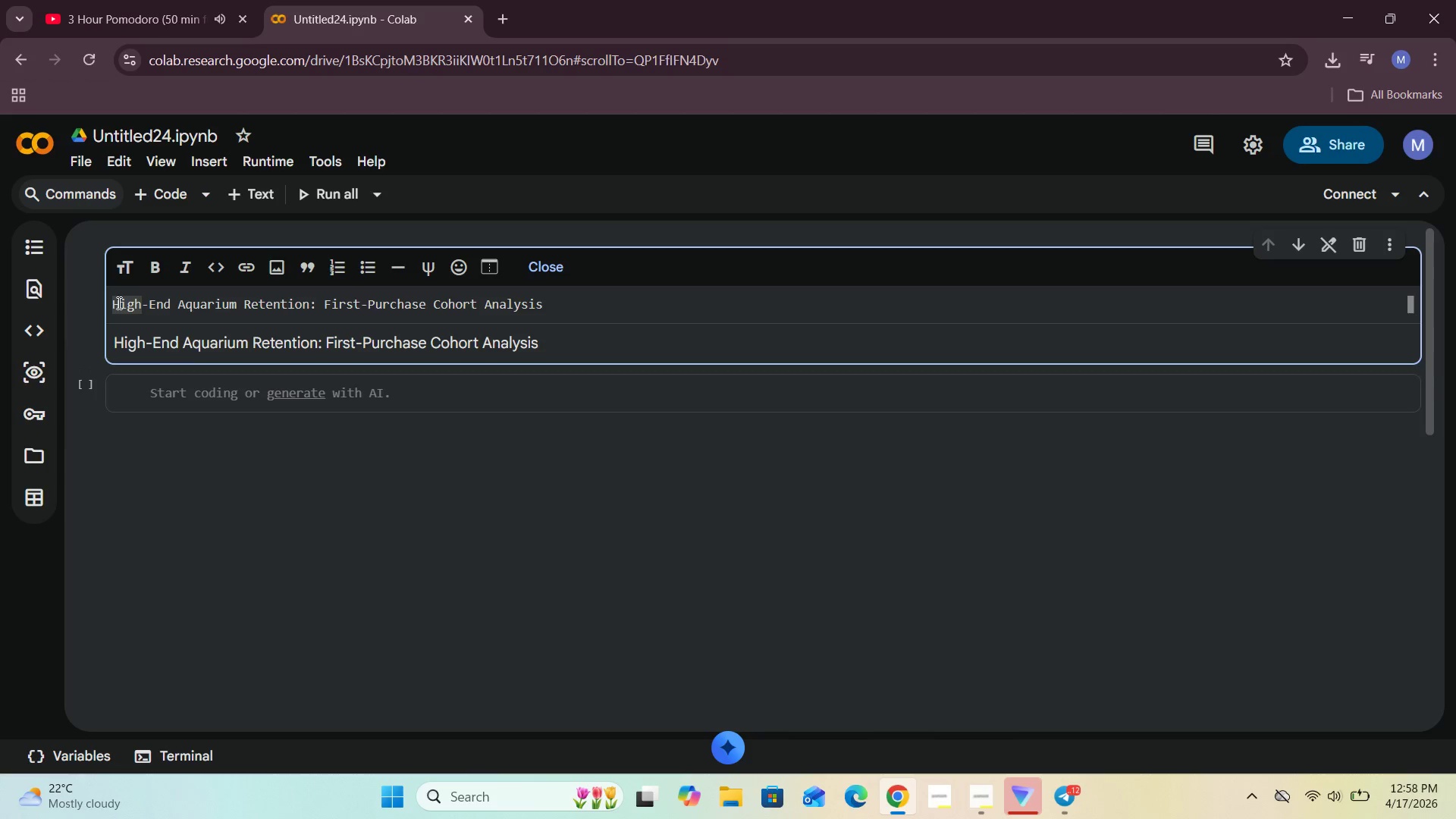 
type(###)
key(Backspace)
type( )
 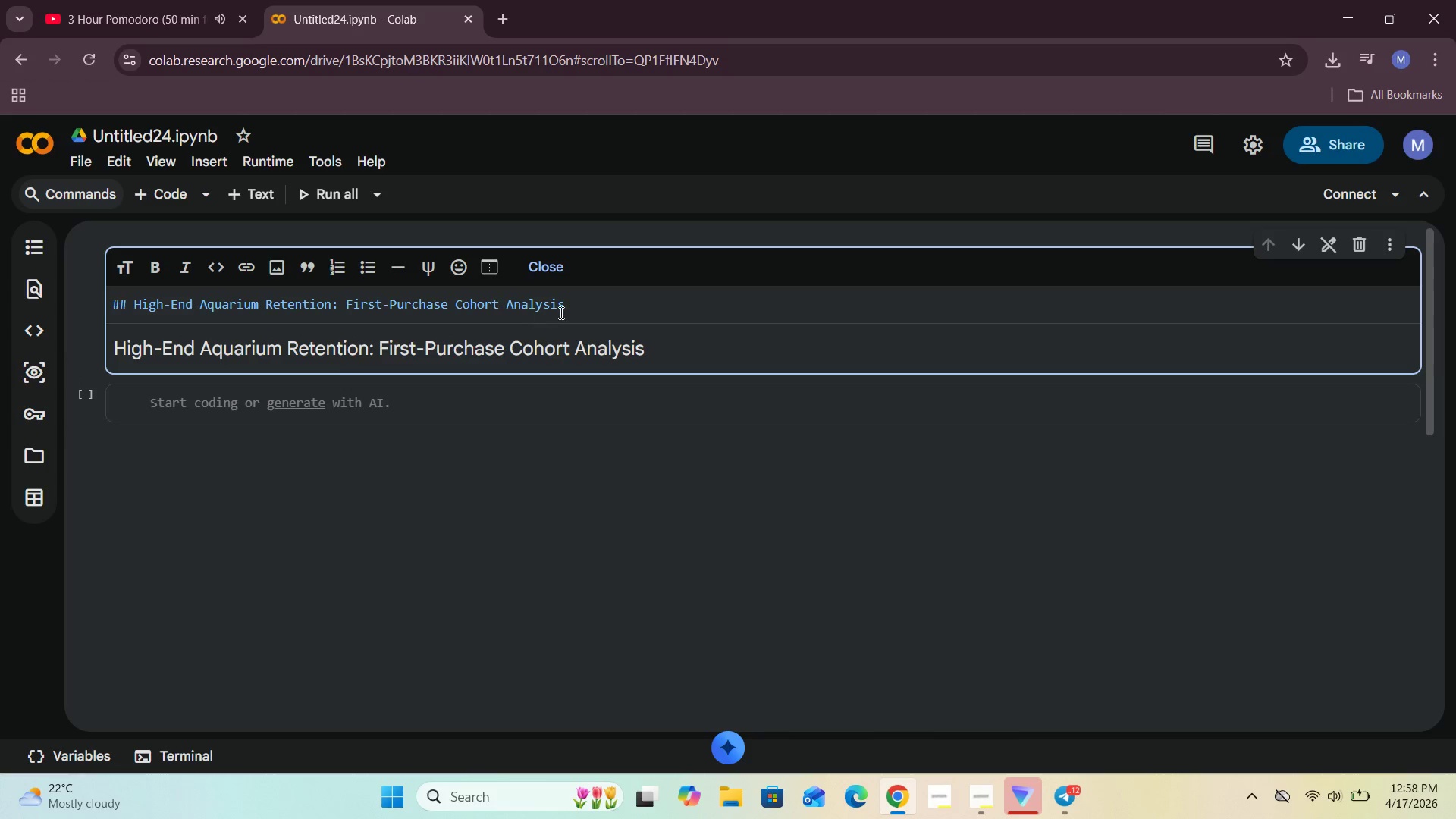 
left_click([590, 304])
 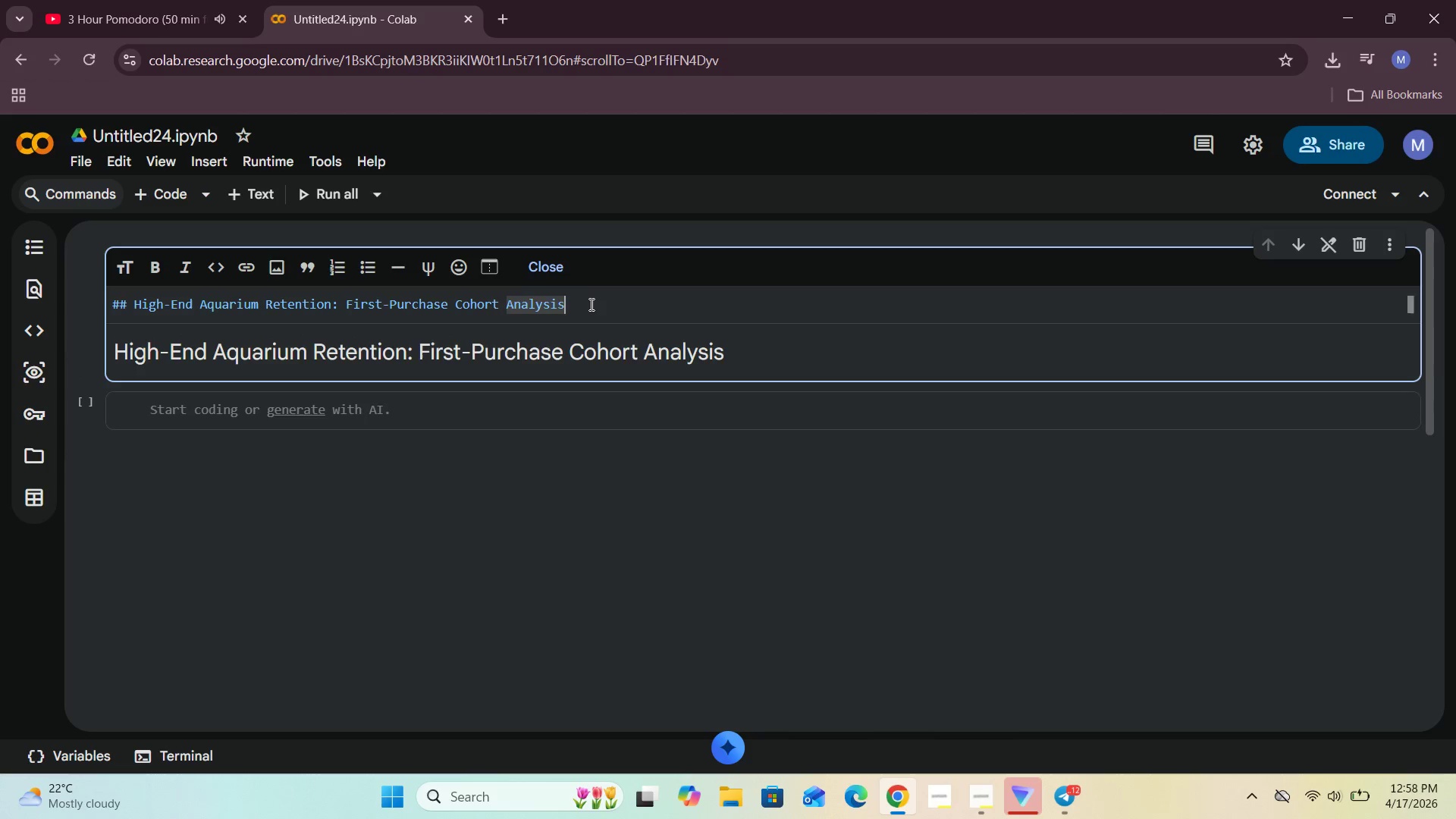 
type( Preper)
key(Backspace)
key(Backspace)
type(rocessing)
 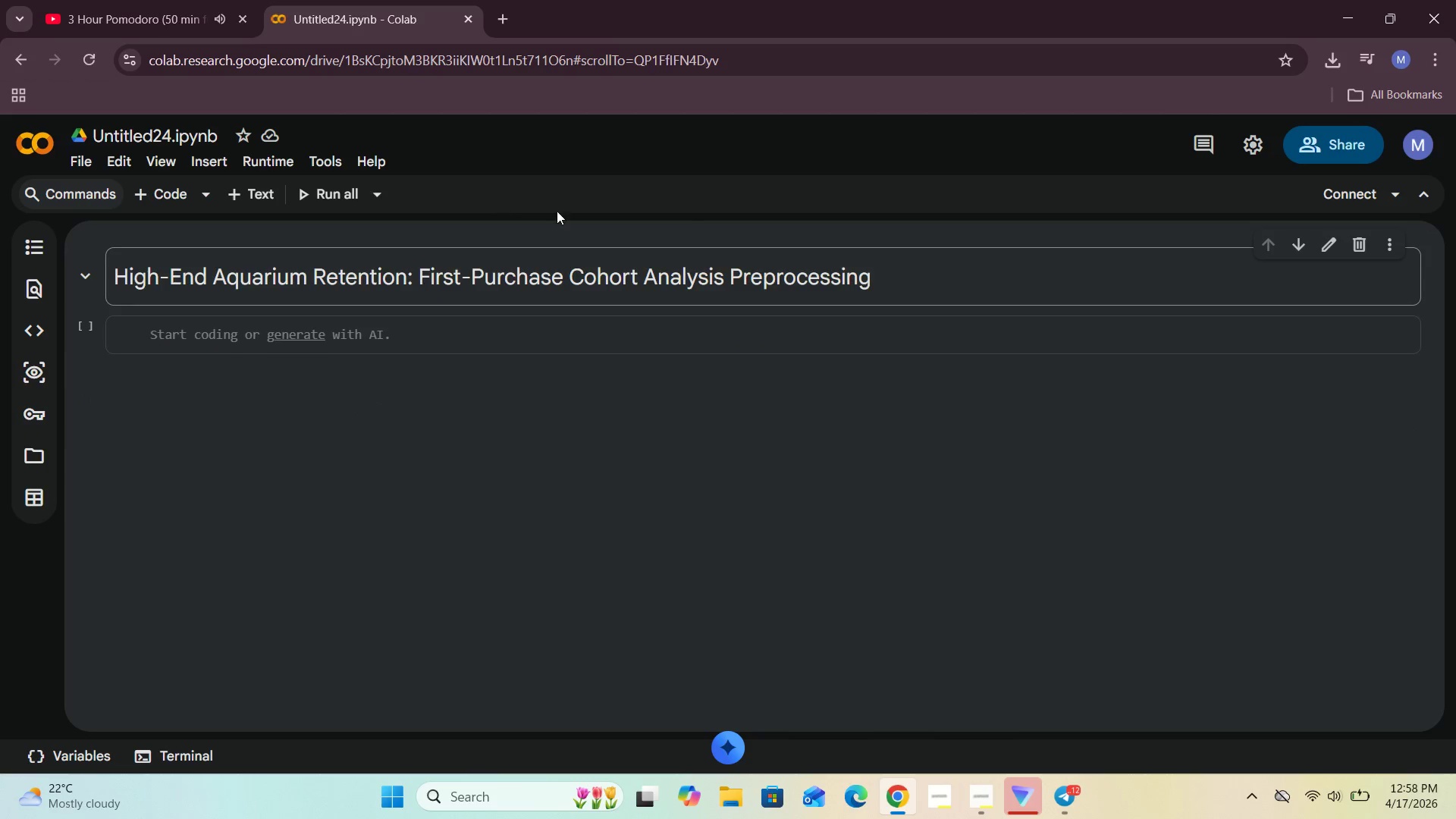 
left_click_drag(start_coordinate=[725, 275], to_coordinate=[111, 297])
 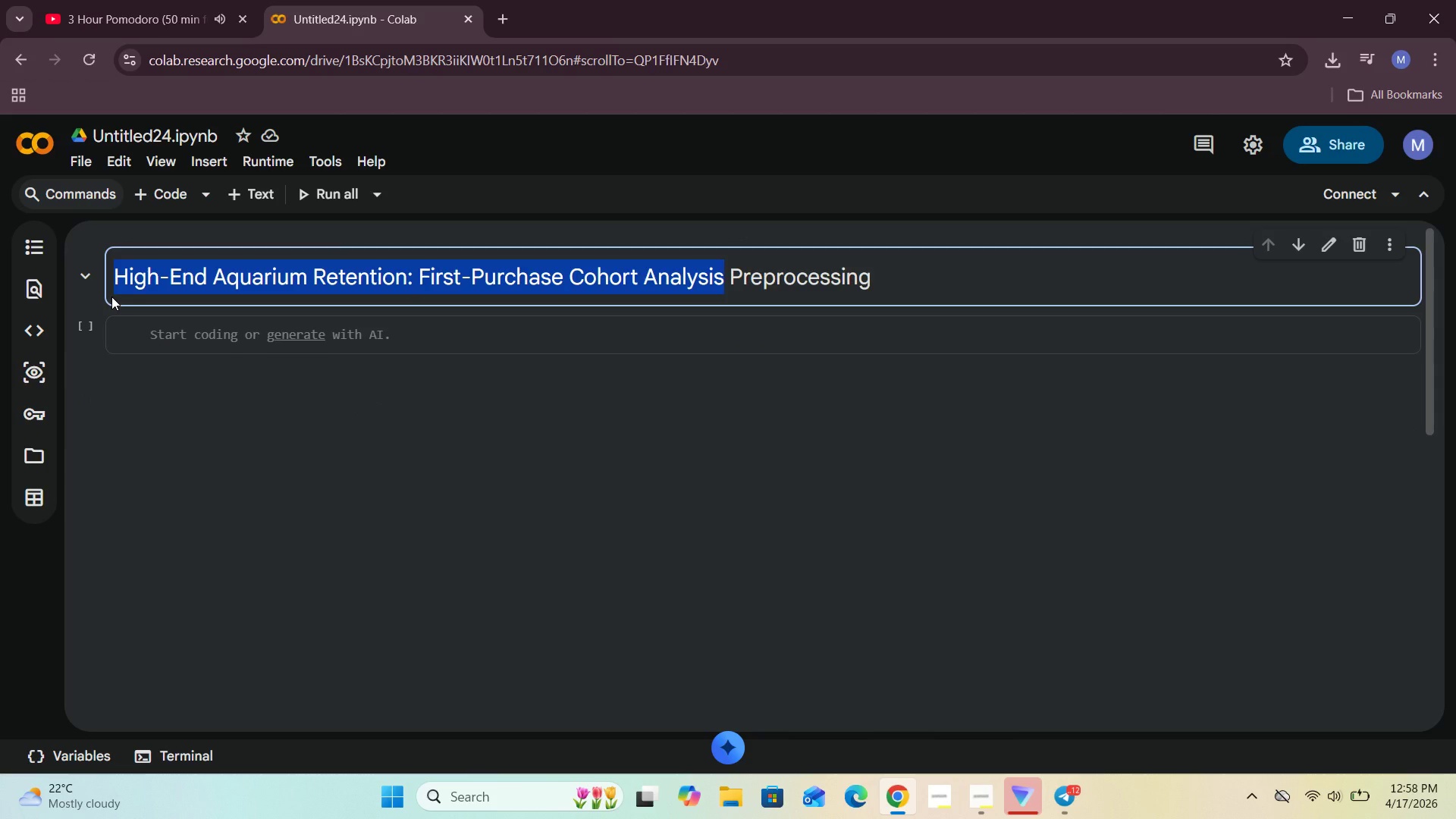 
key(Control+C)
 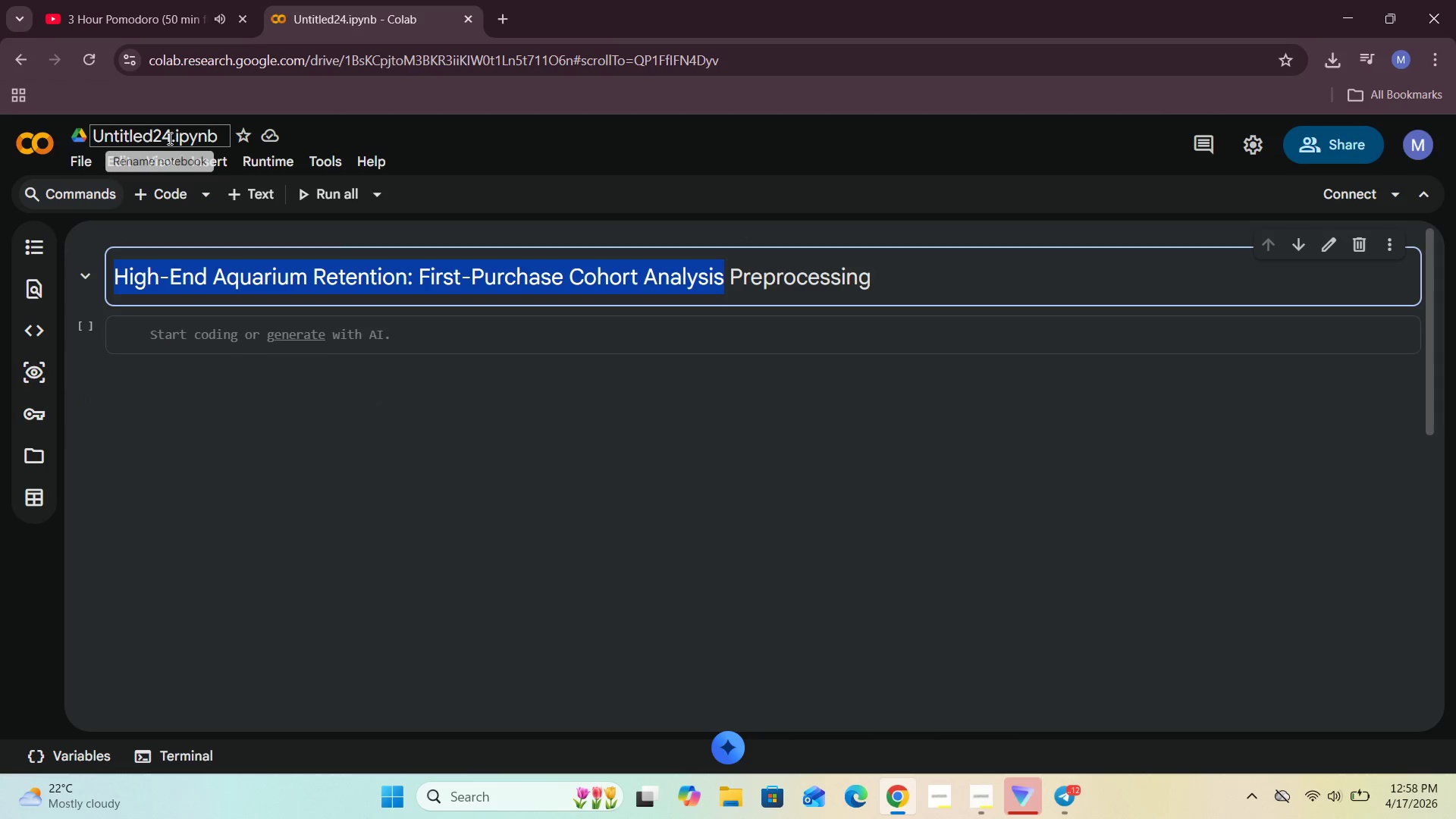 
left_click_drag(start_coordinate=[170, 138], to_coordinate=[79, 144])
 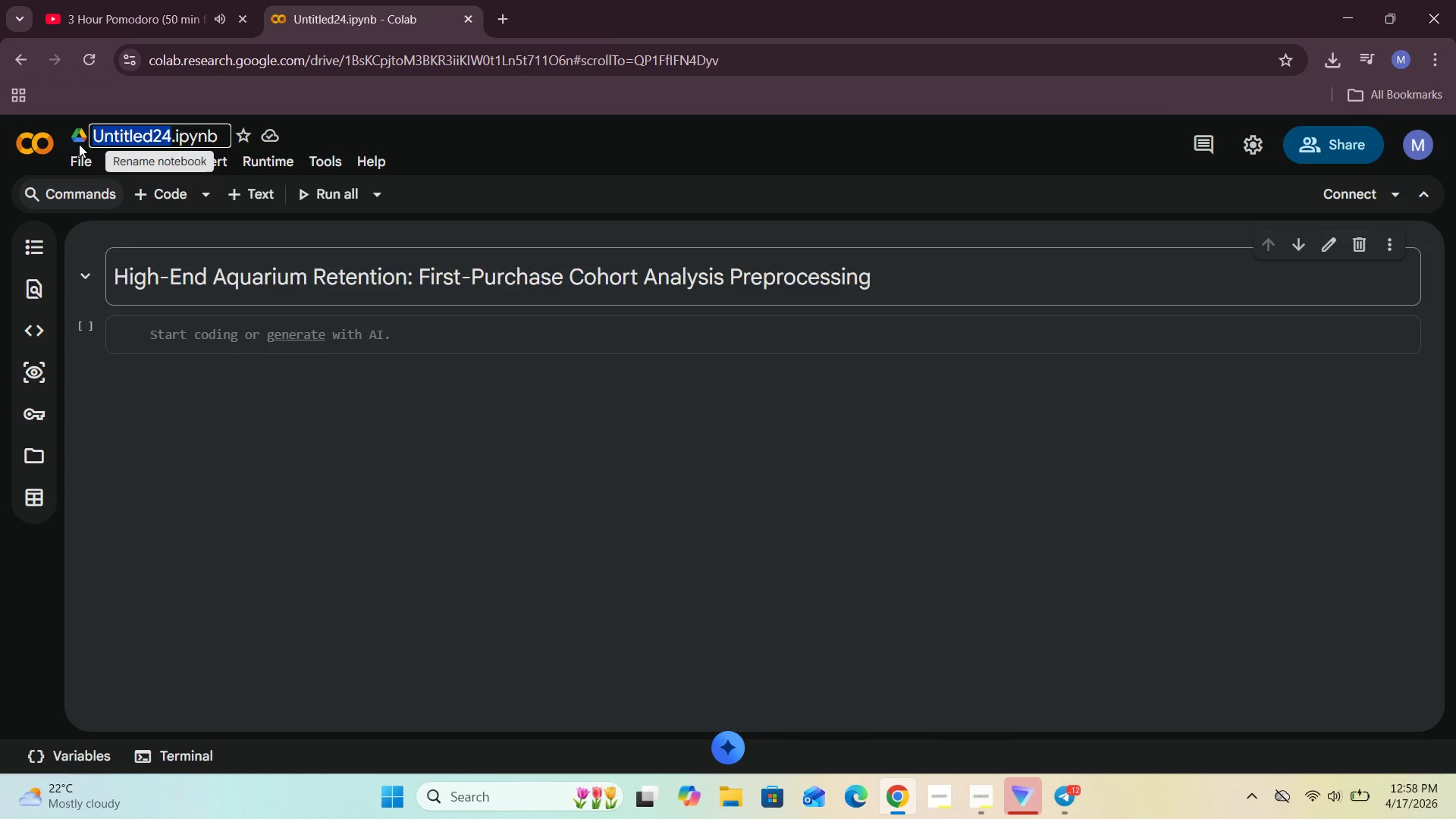 
key(Control+V)
 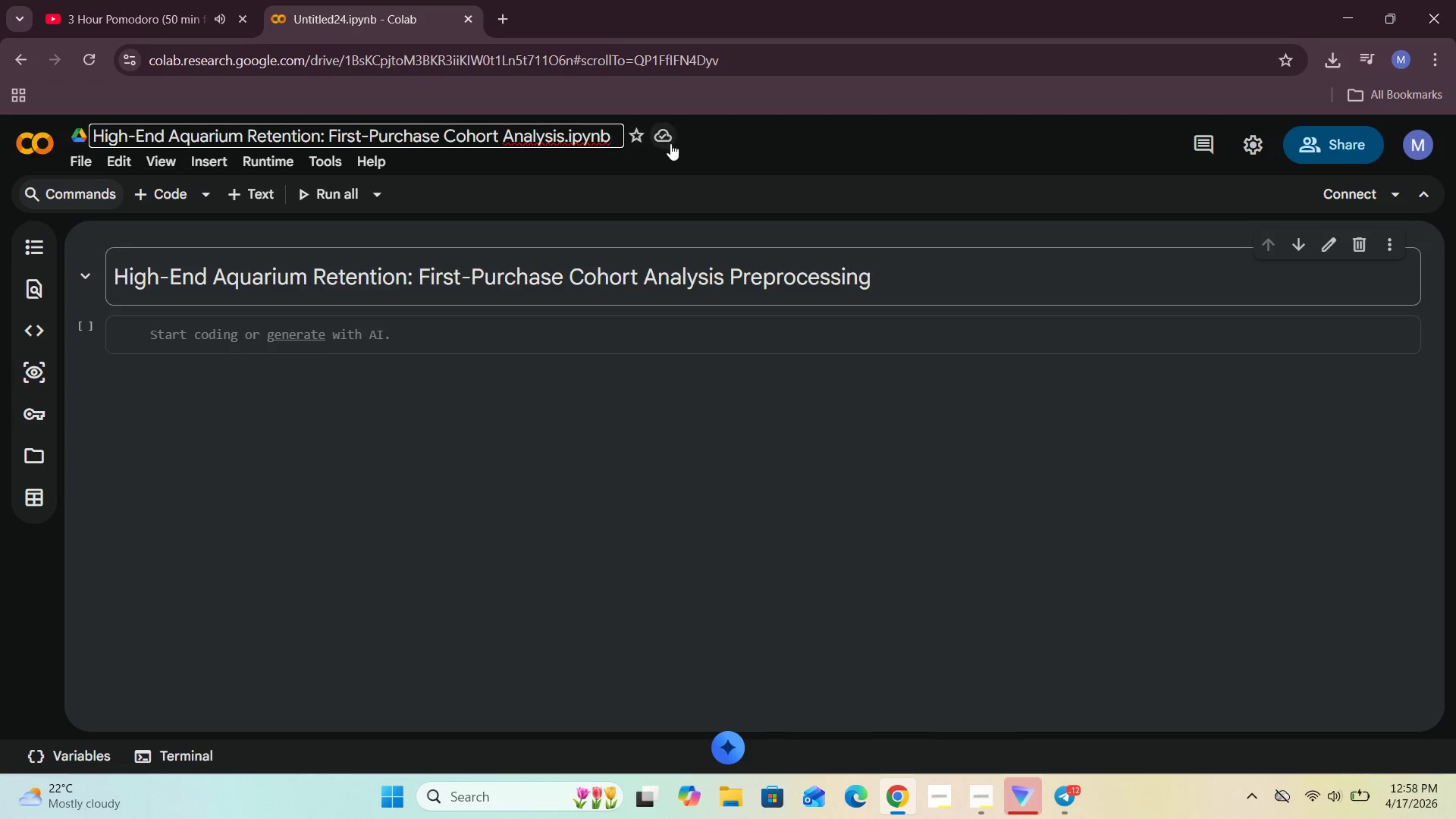 
left_click([746, 149])
 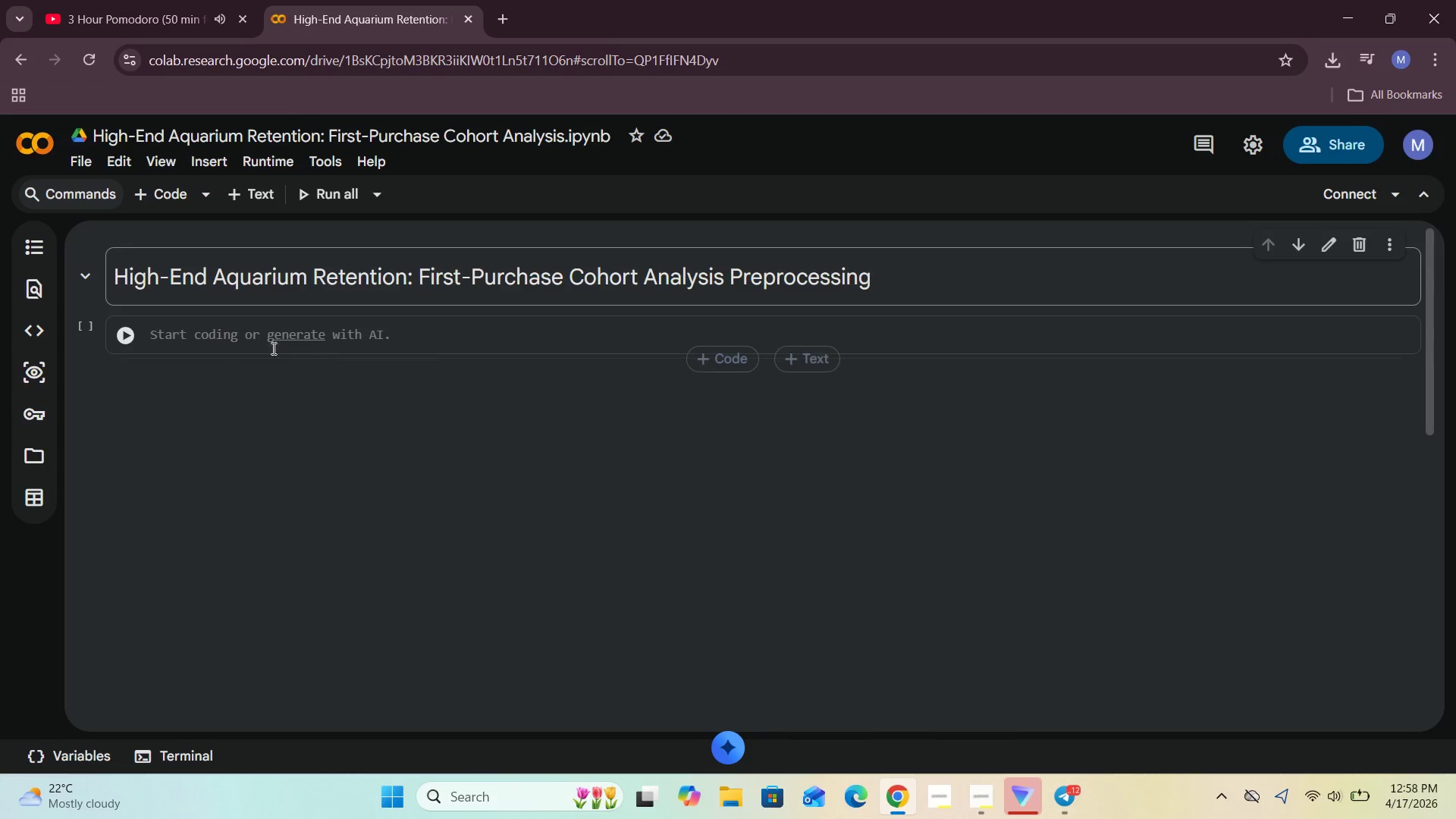 
left_click([206, 344])
 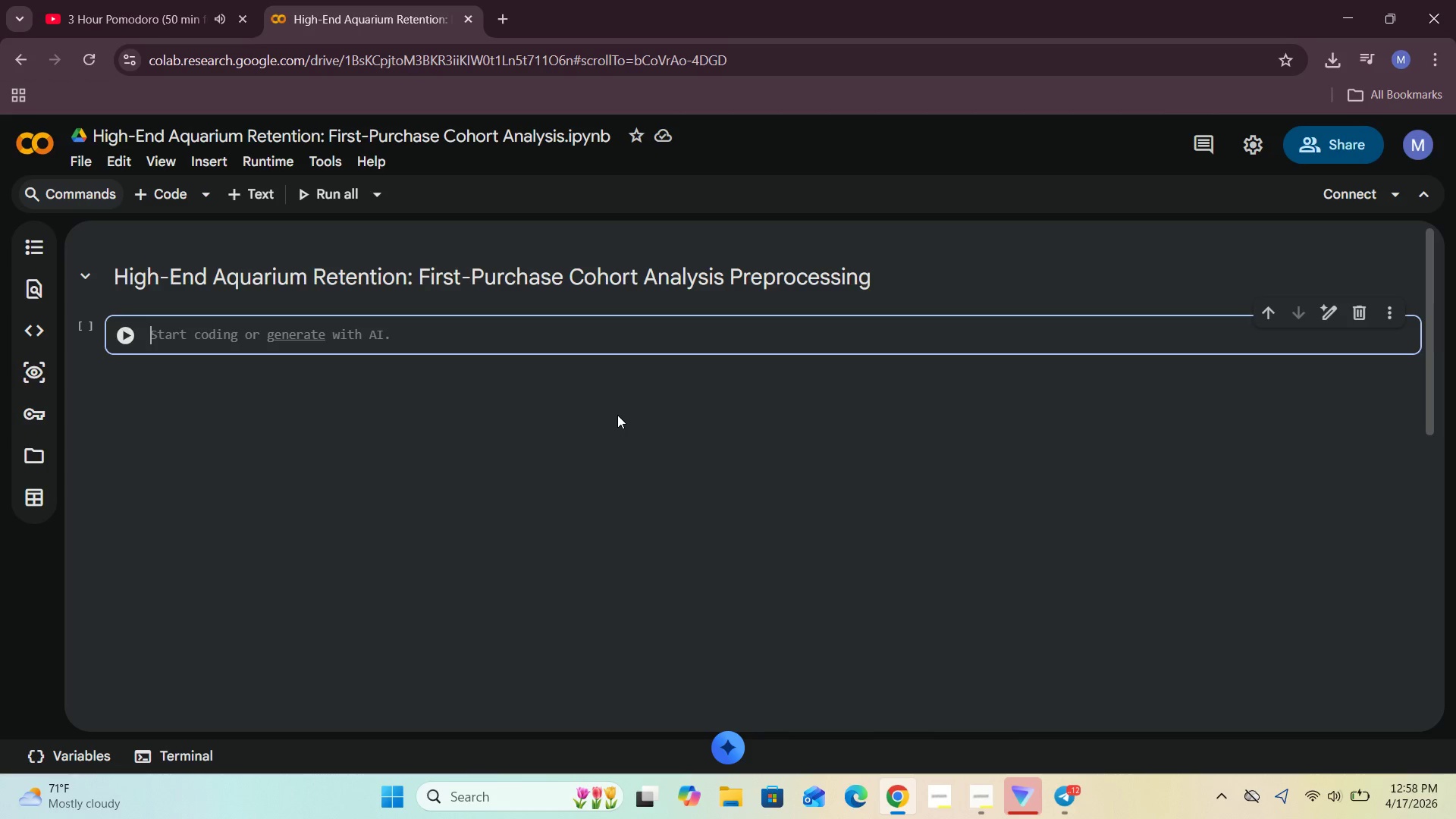 
wait(15.22)
 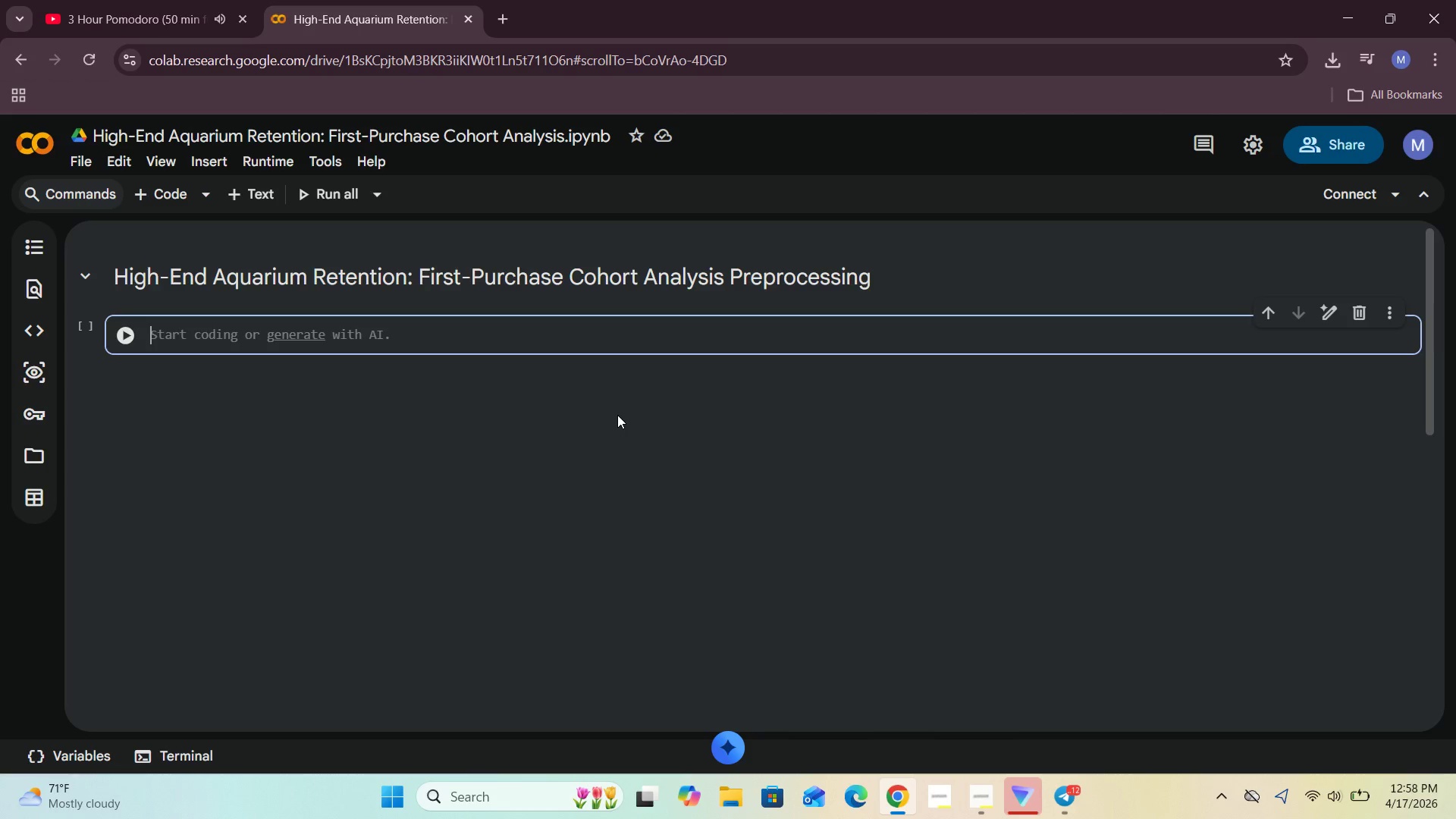 
left_click([256, 178])
 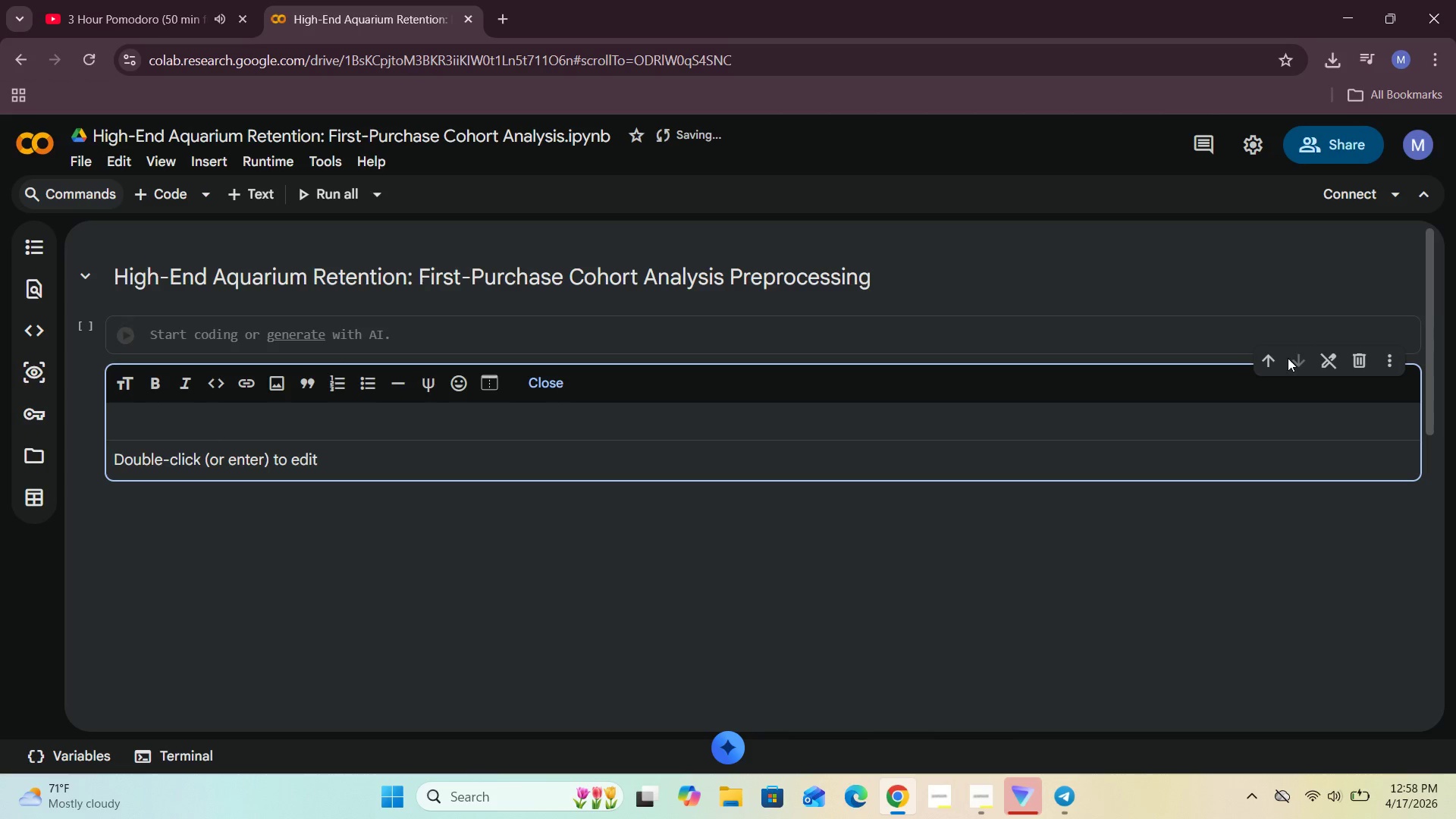 
left_click([1272, 359])
 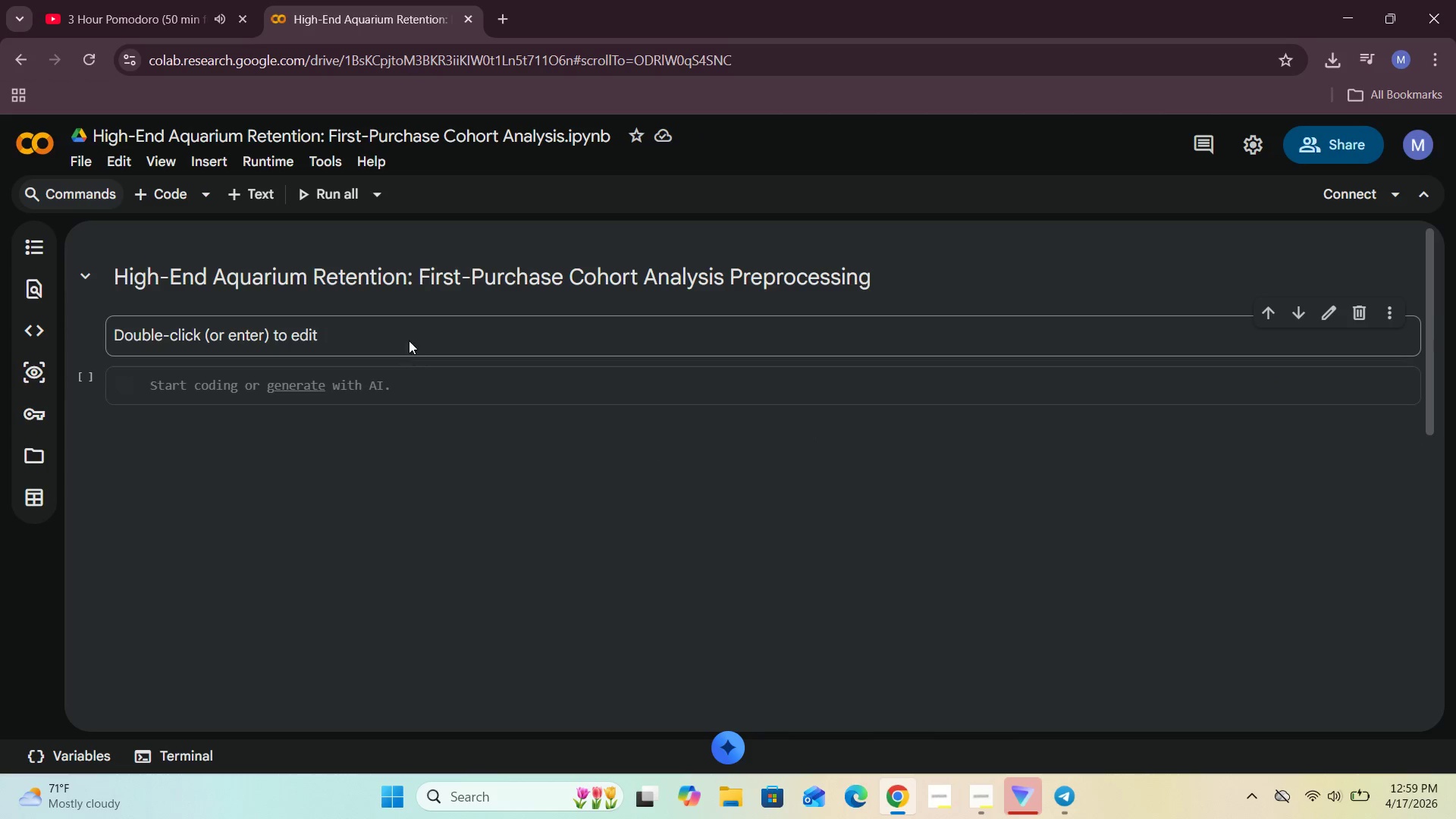 
double_click([409, 340])
 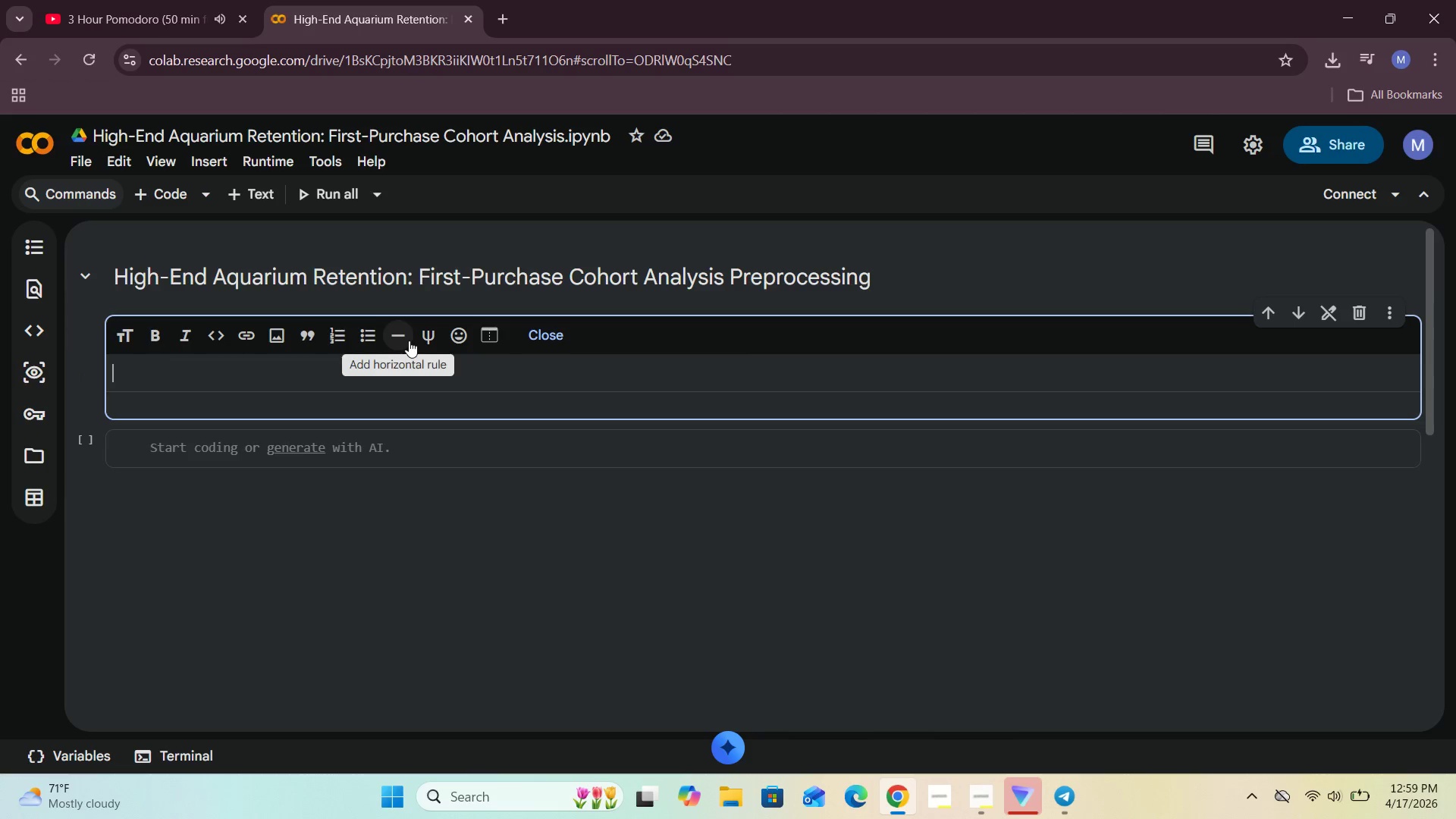 
type(here we clean the daa)
key(Backspace)
type(taset w)
key(Backspace)
type(that we have download from )
 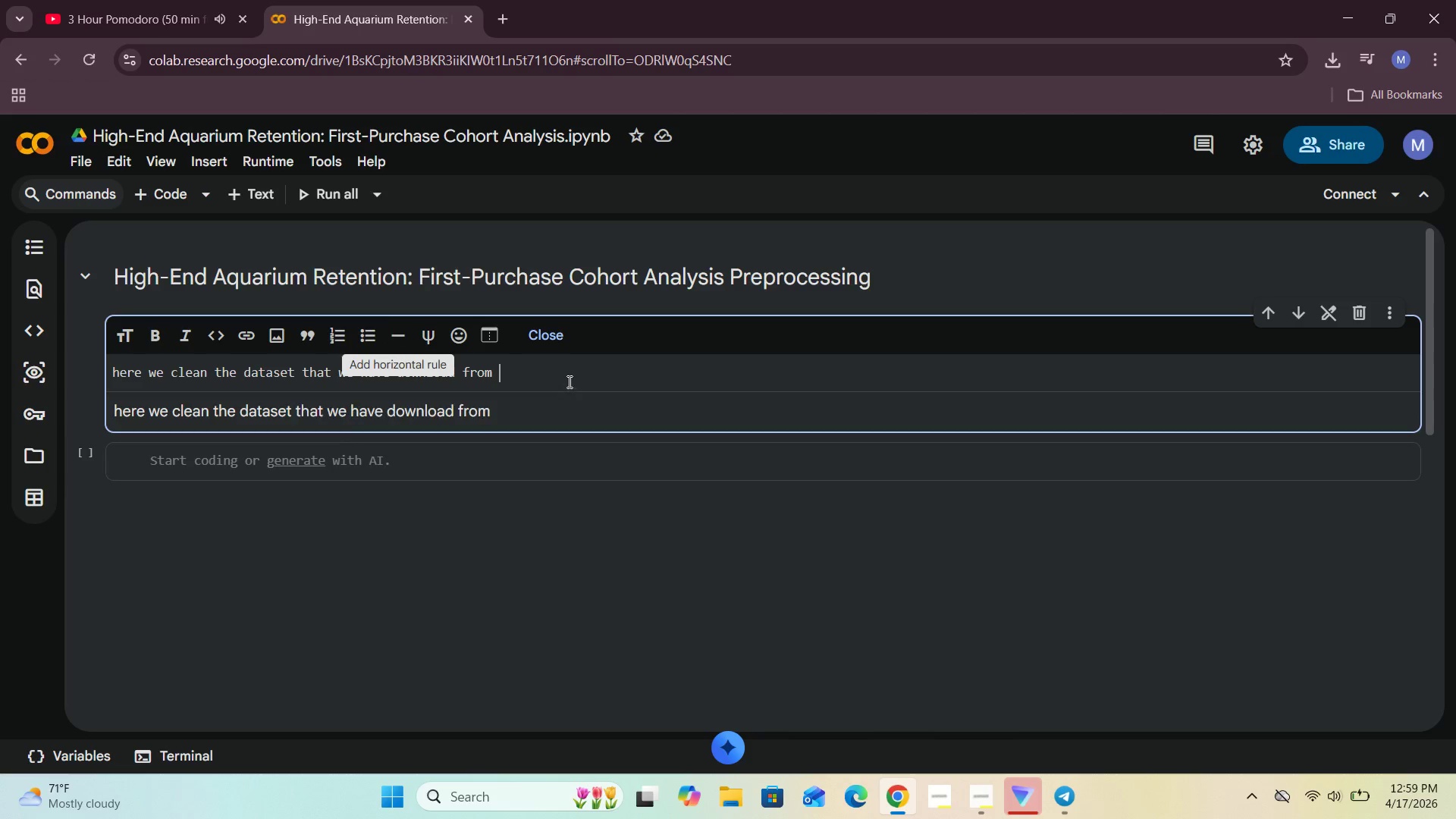 
right_click([563, 376])
 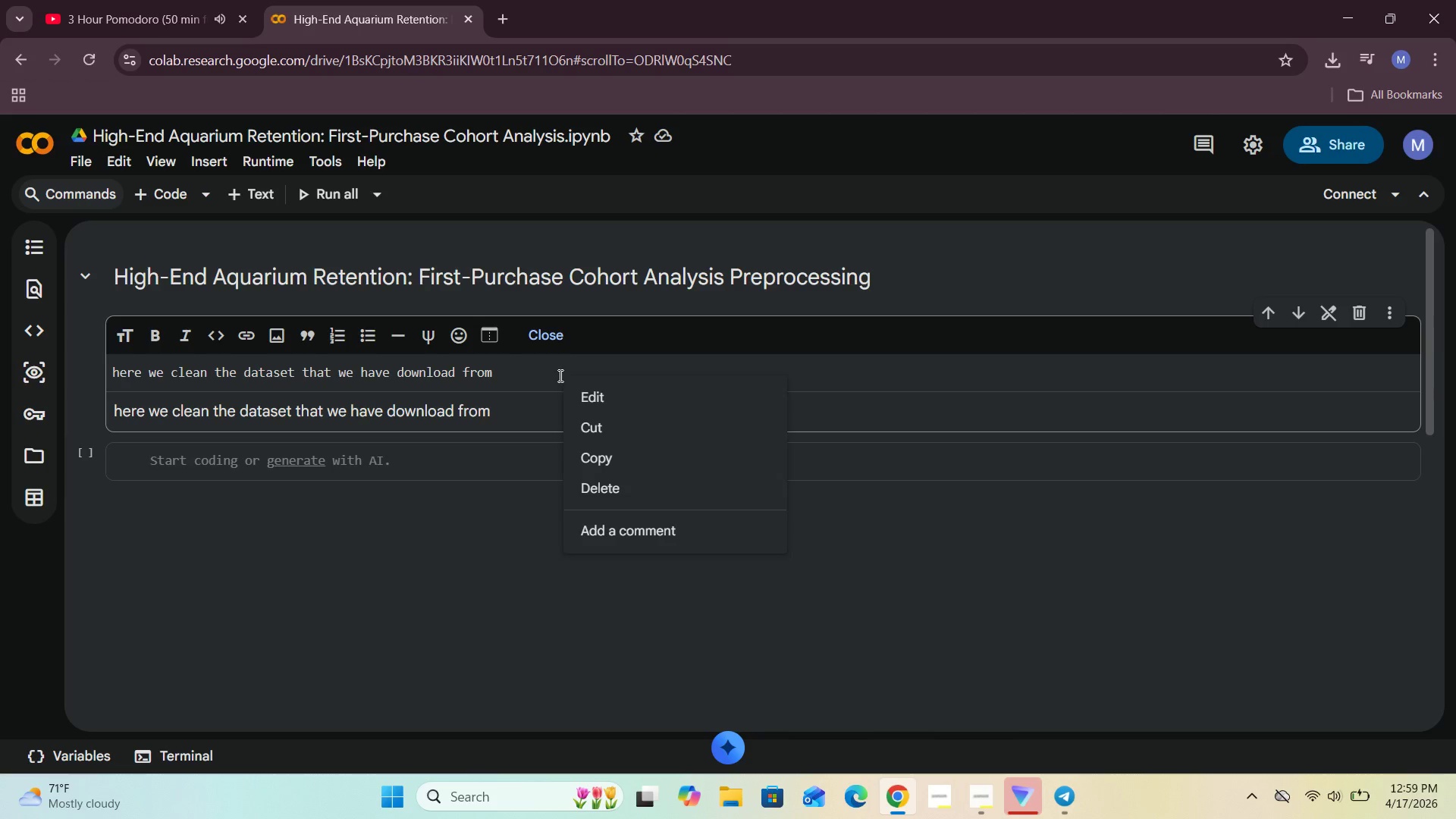 
left_click([549, 373])
 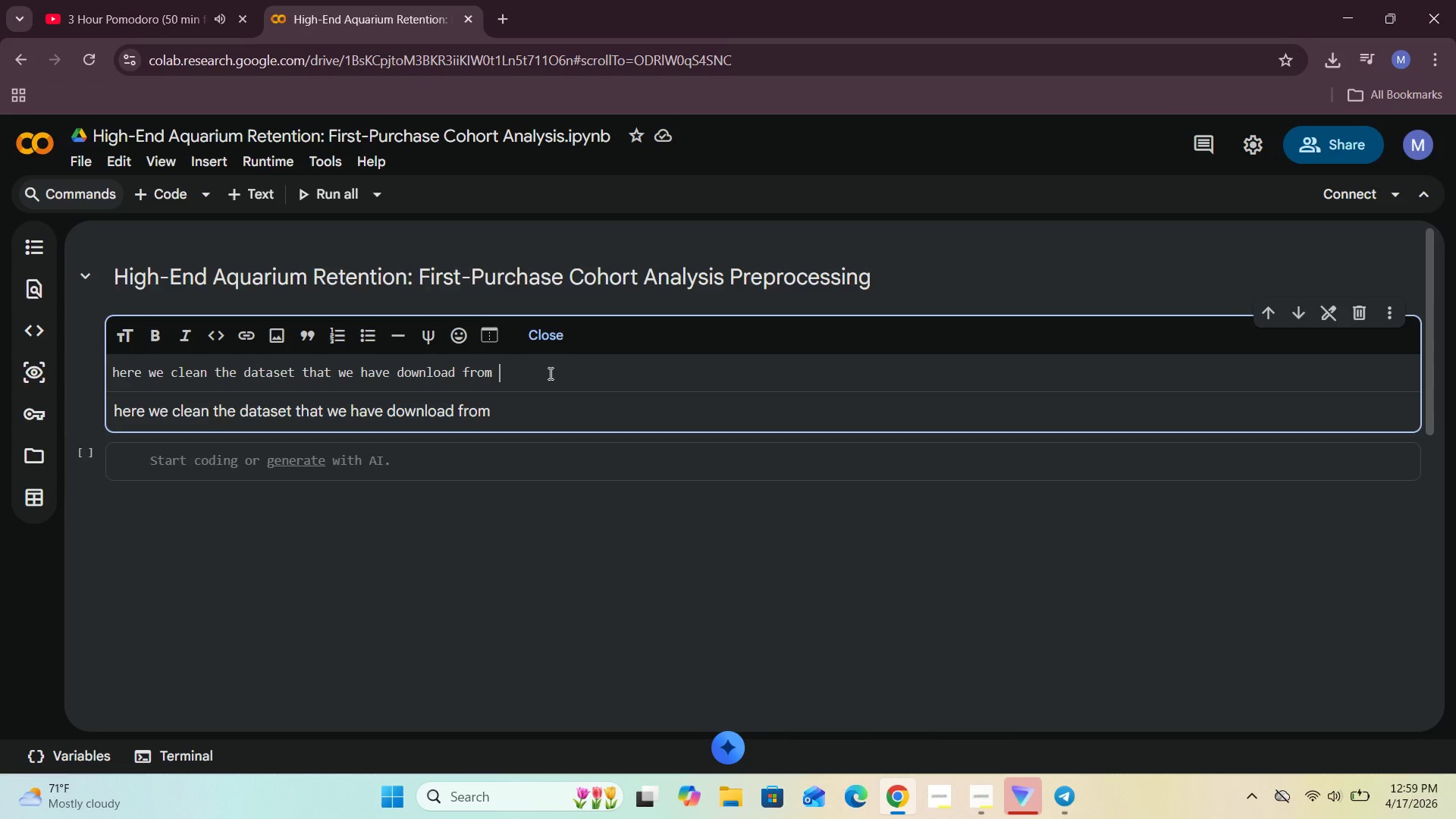 
type(l)
key(Backspace)
type(kaggfl)
key(Backspace)
key(Backspace)
key(Backspace)
type(gle for this project )
 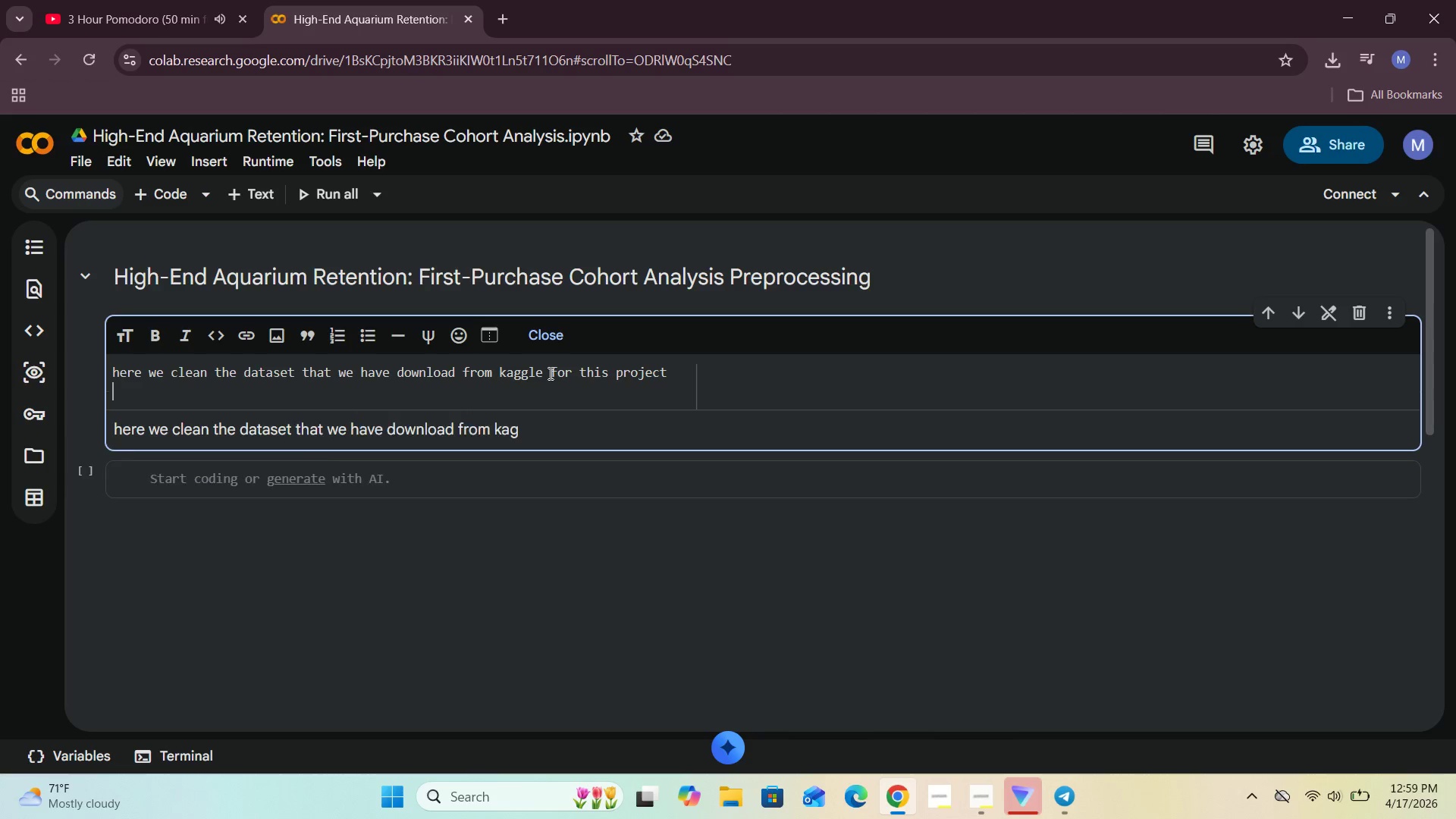 
key(Enter)
 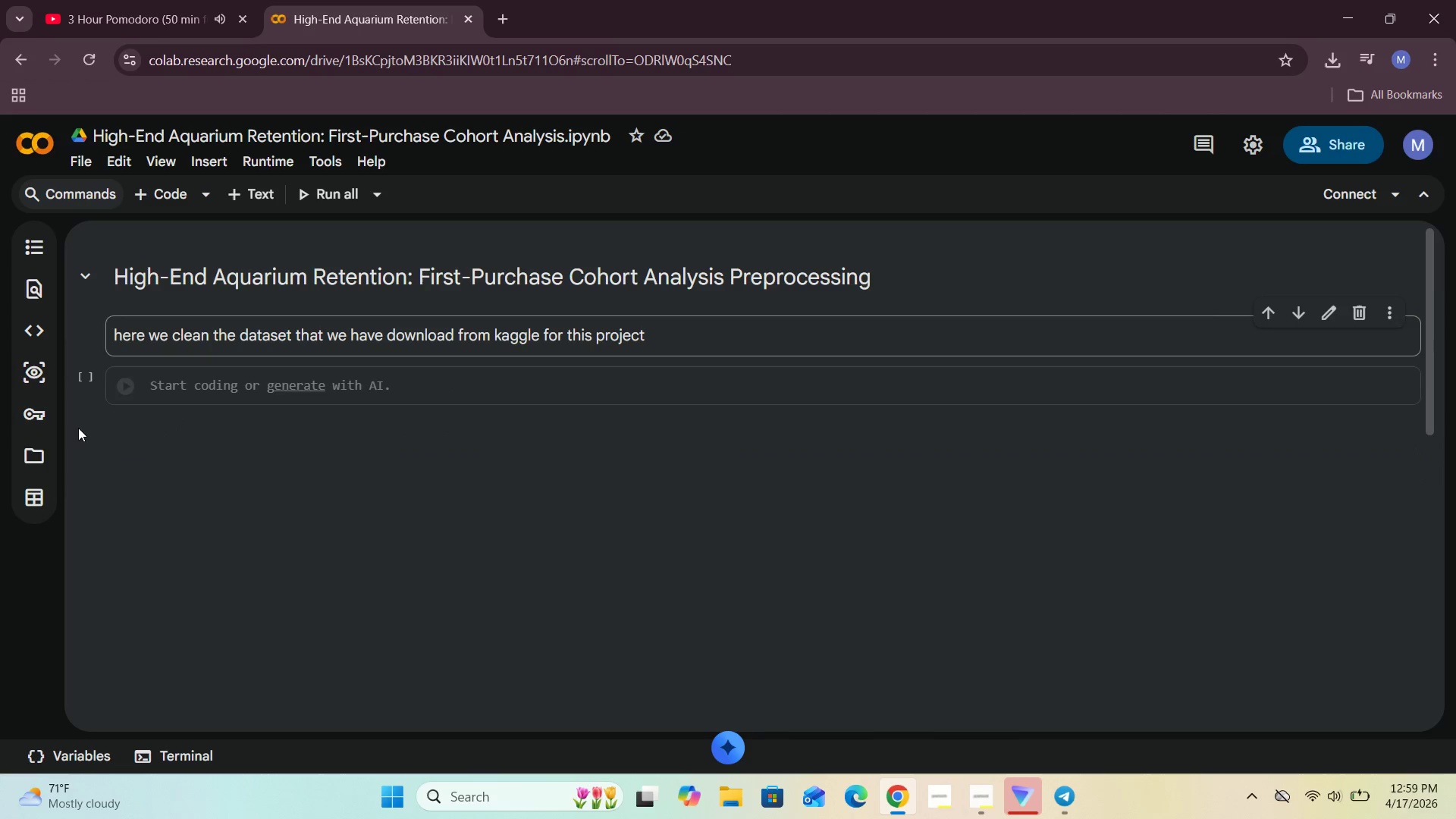 
left_click([213, 388])
 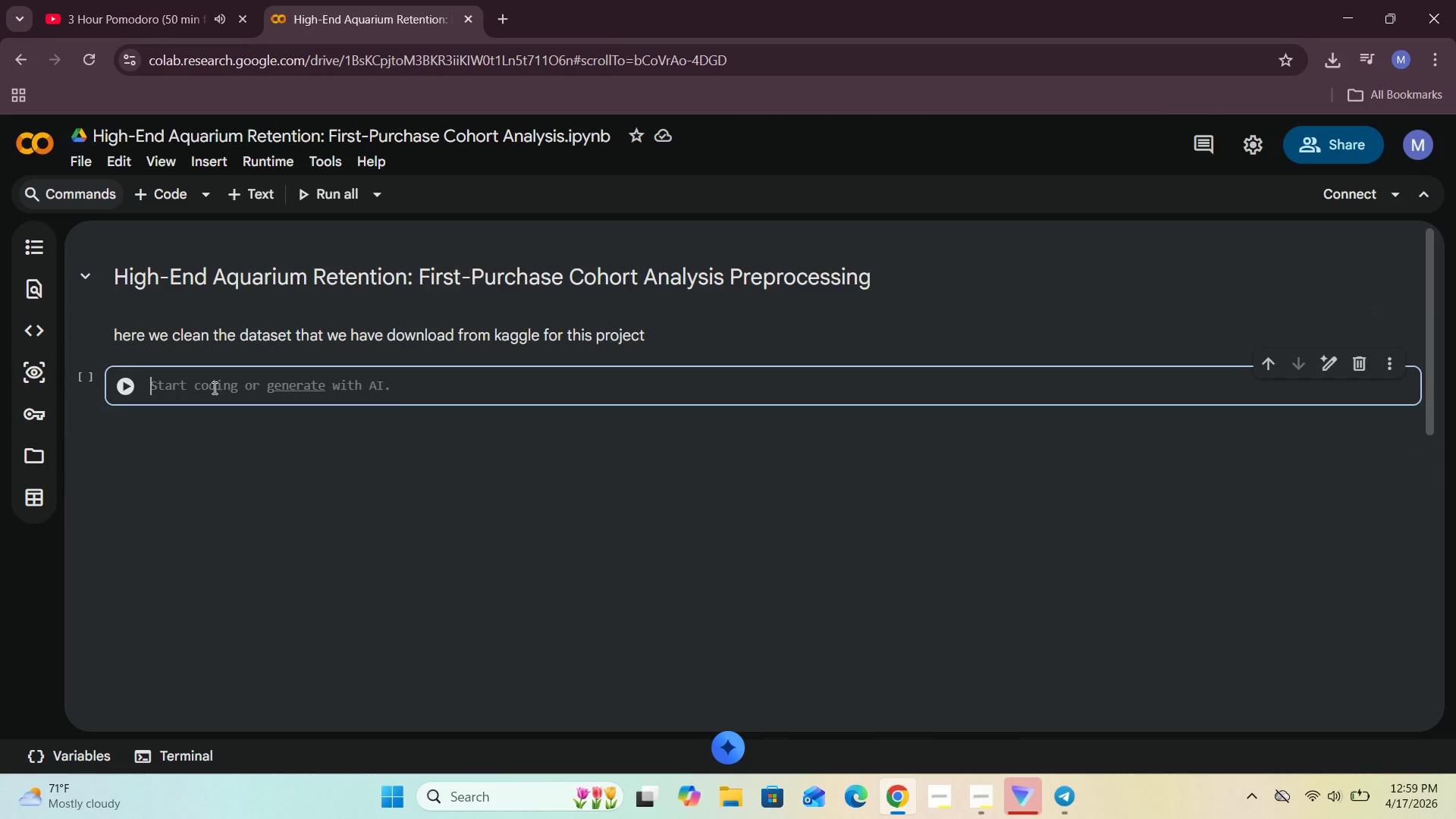 
type(from google.colA)
key(Backspace)
type(ab import files )
 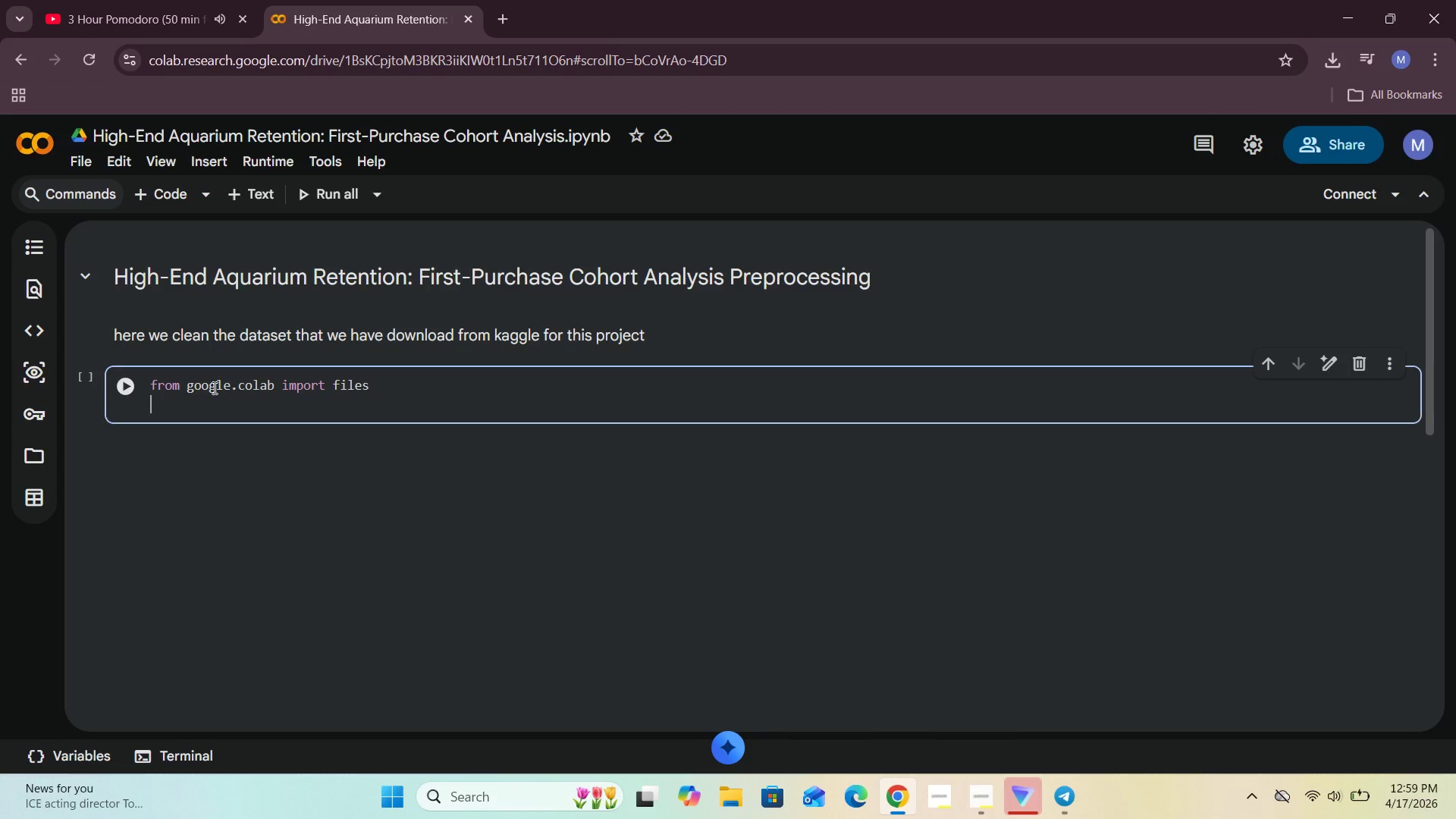 
key(Enter)
 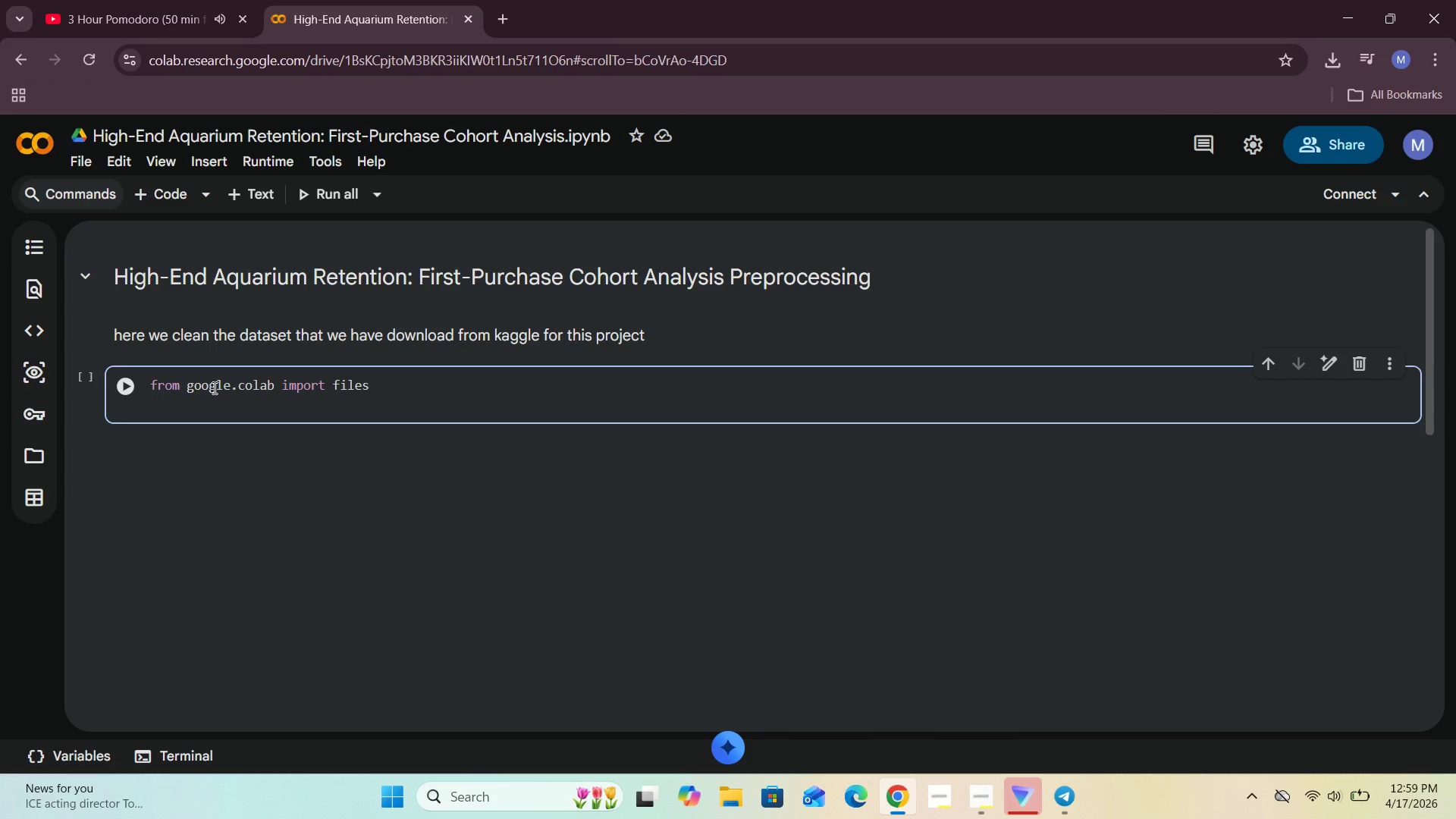 
type(files.upload()
 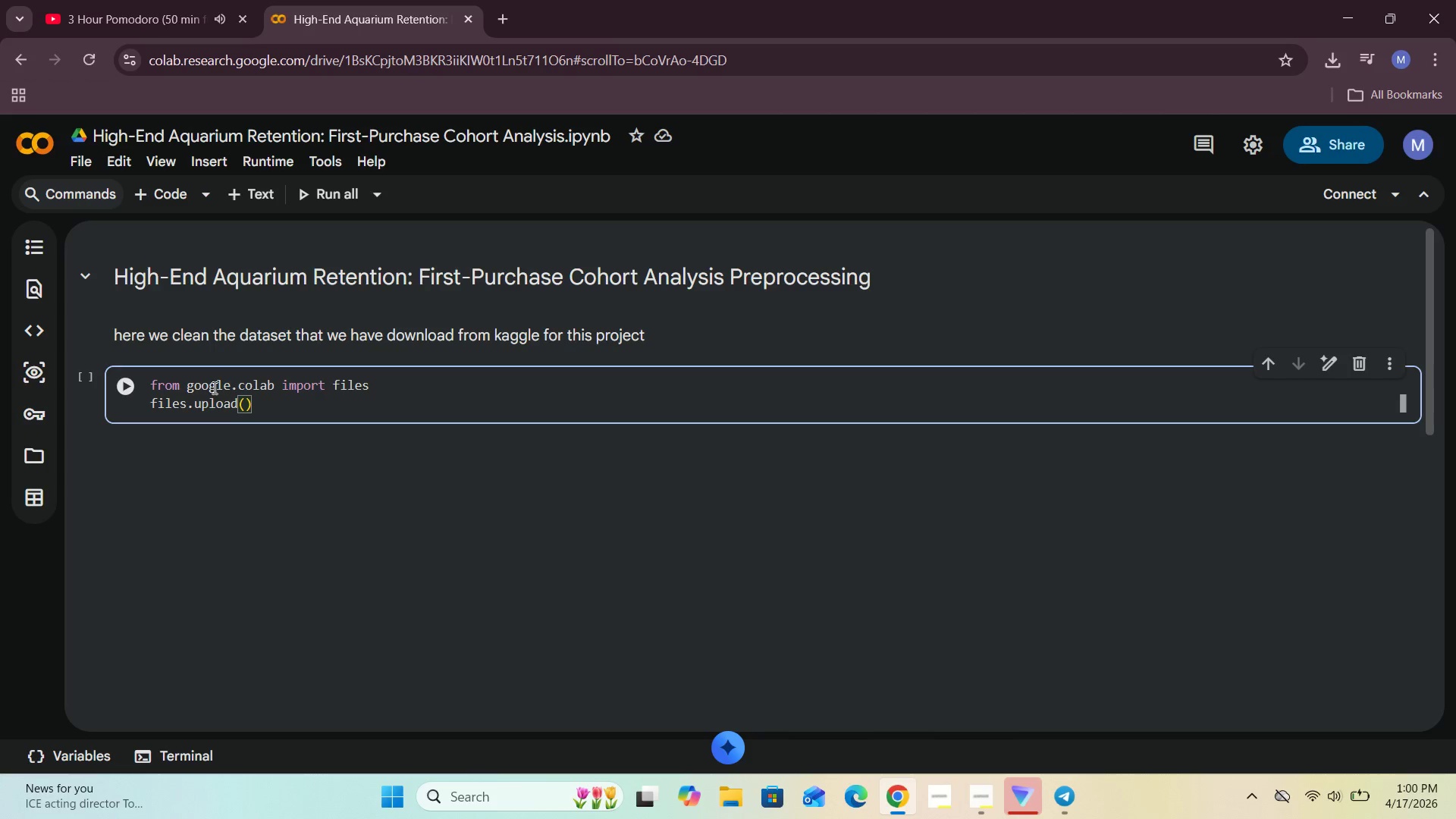 
hold_key(key=ArrowLeft, duration=0.7)
 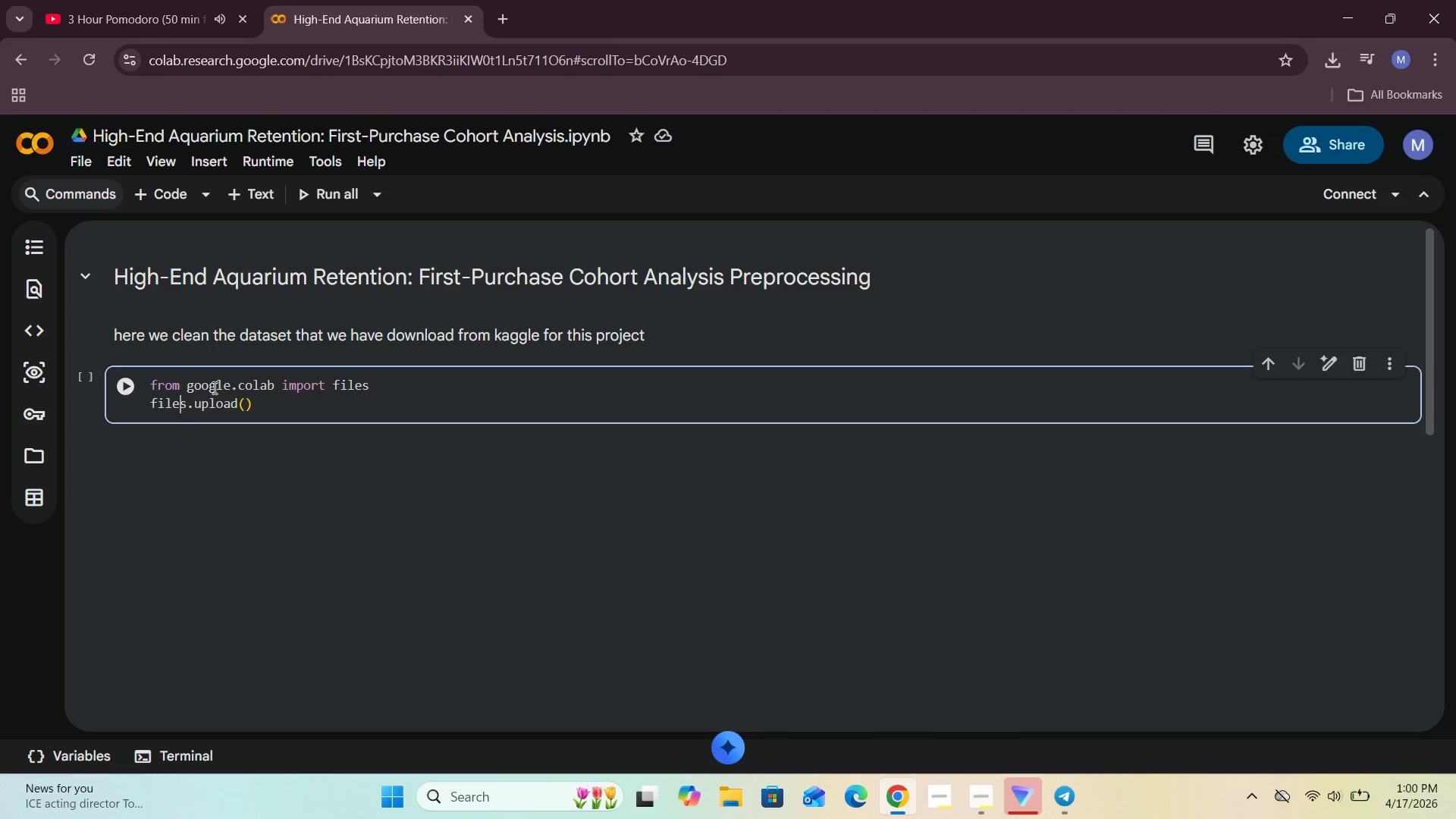 
key(ArrowLeft)
 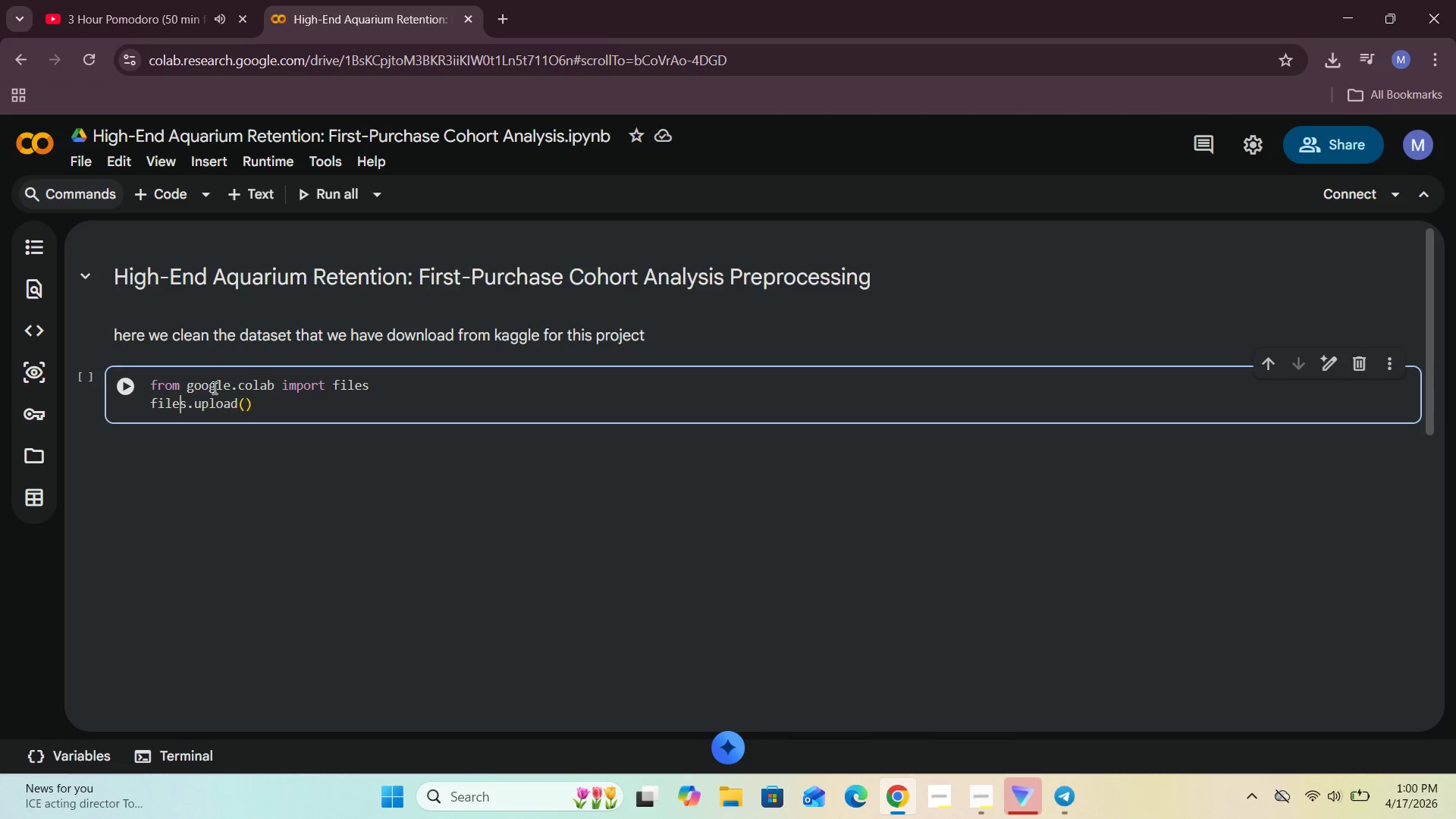 
key(ArrowLeft)
 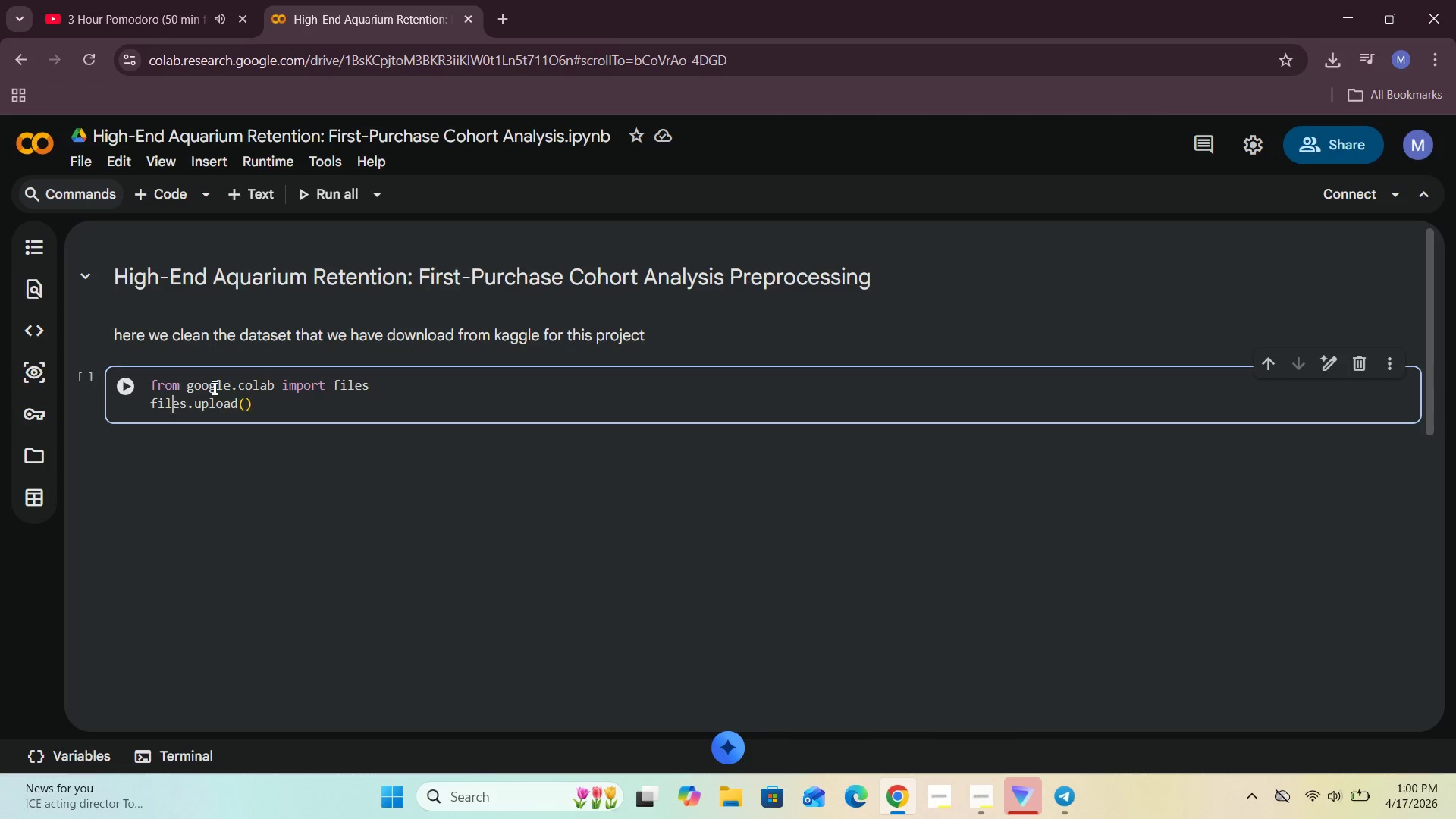 
key(ArrowLeft)
 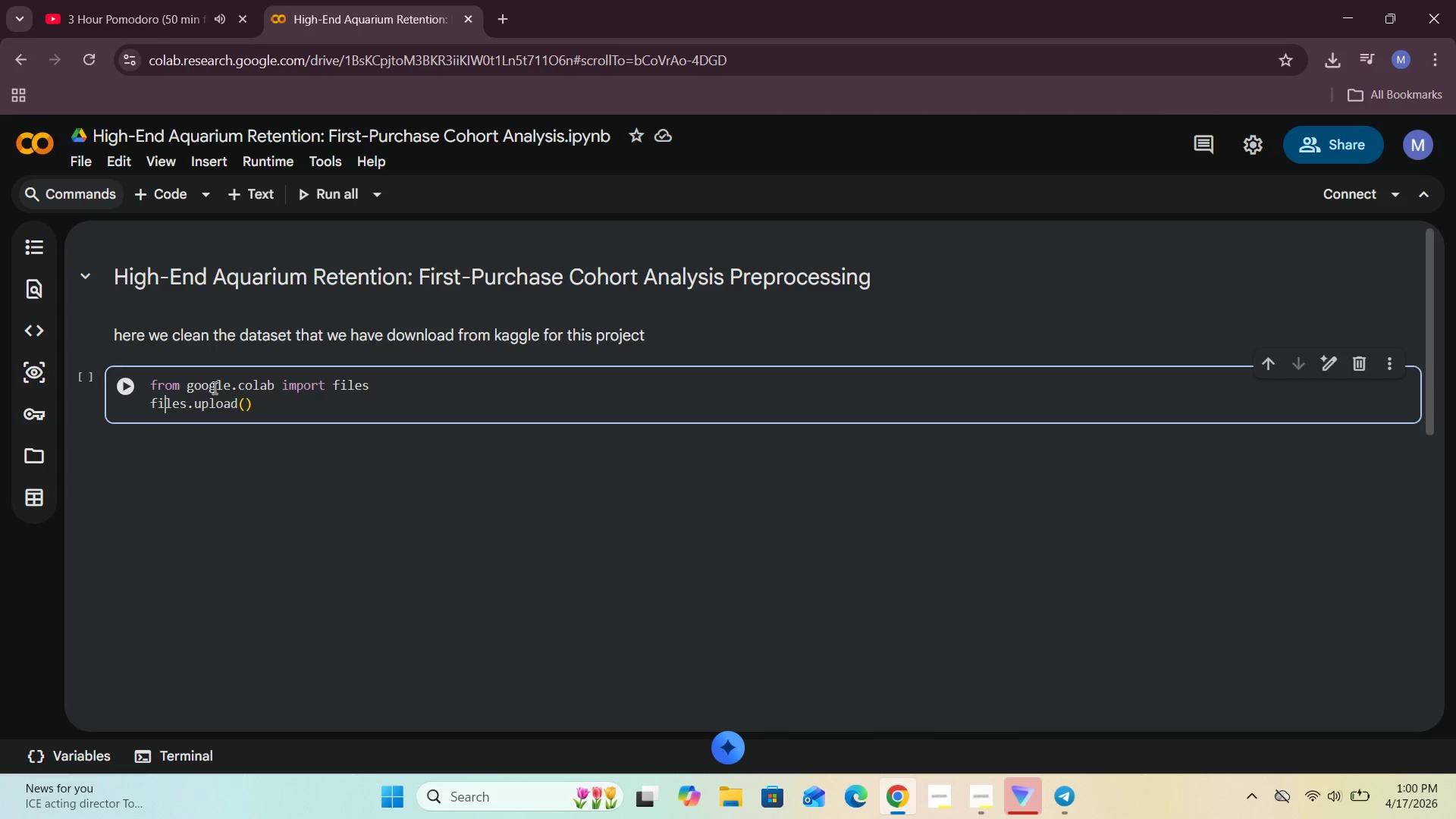 
key(ArrowLeft)
 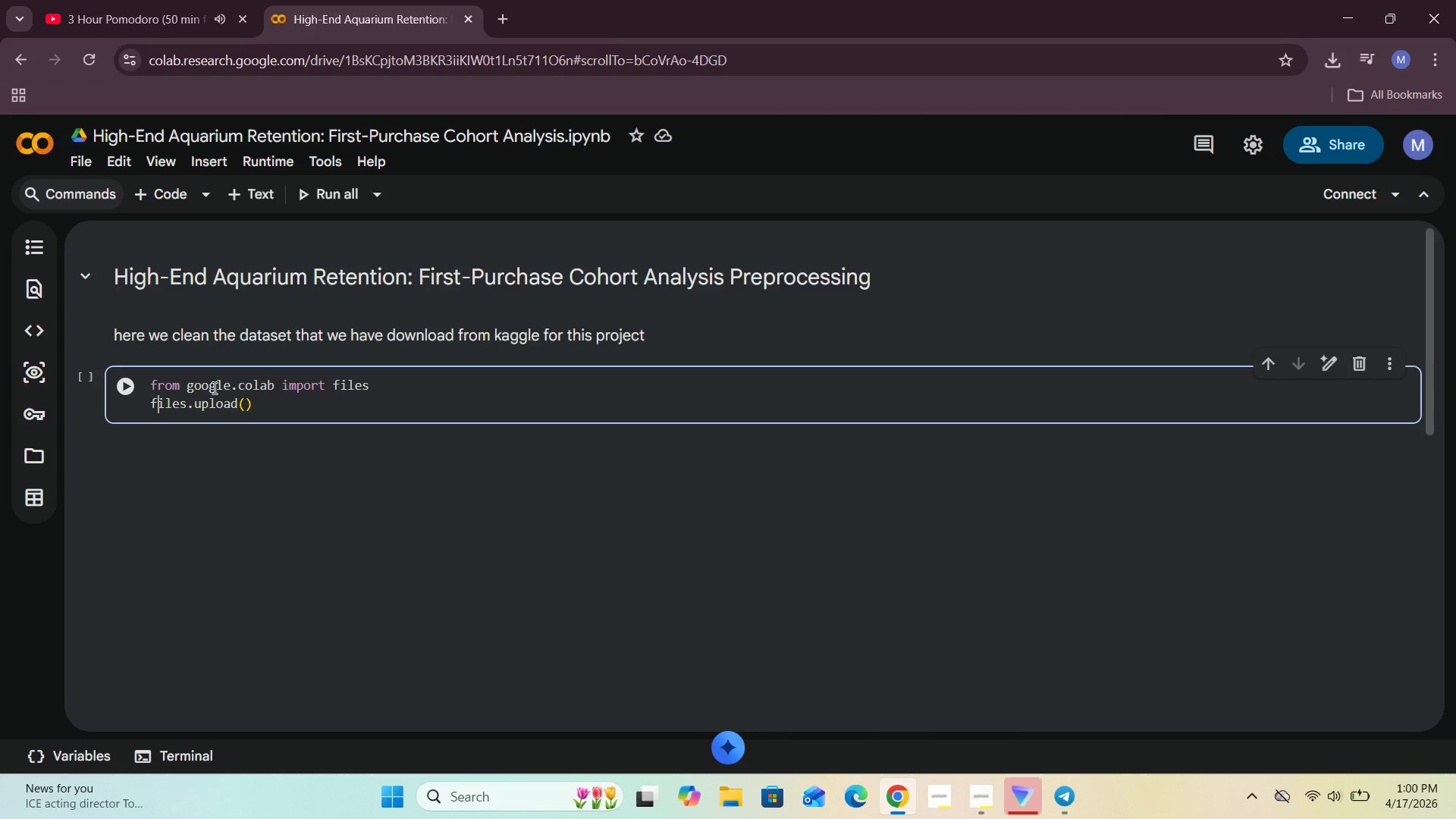 
key(ArrowLeft)
 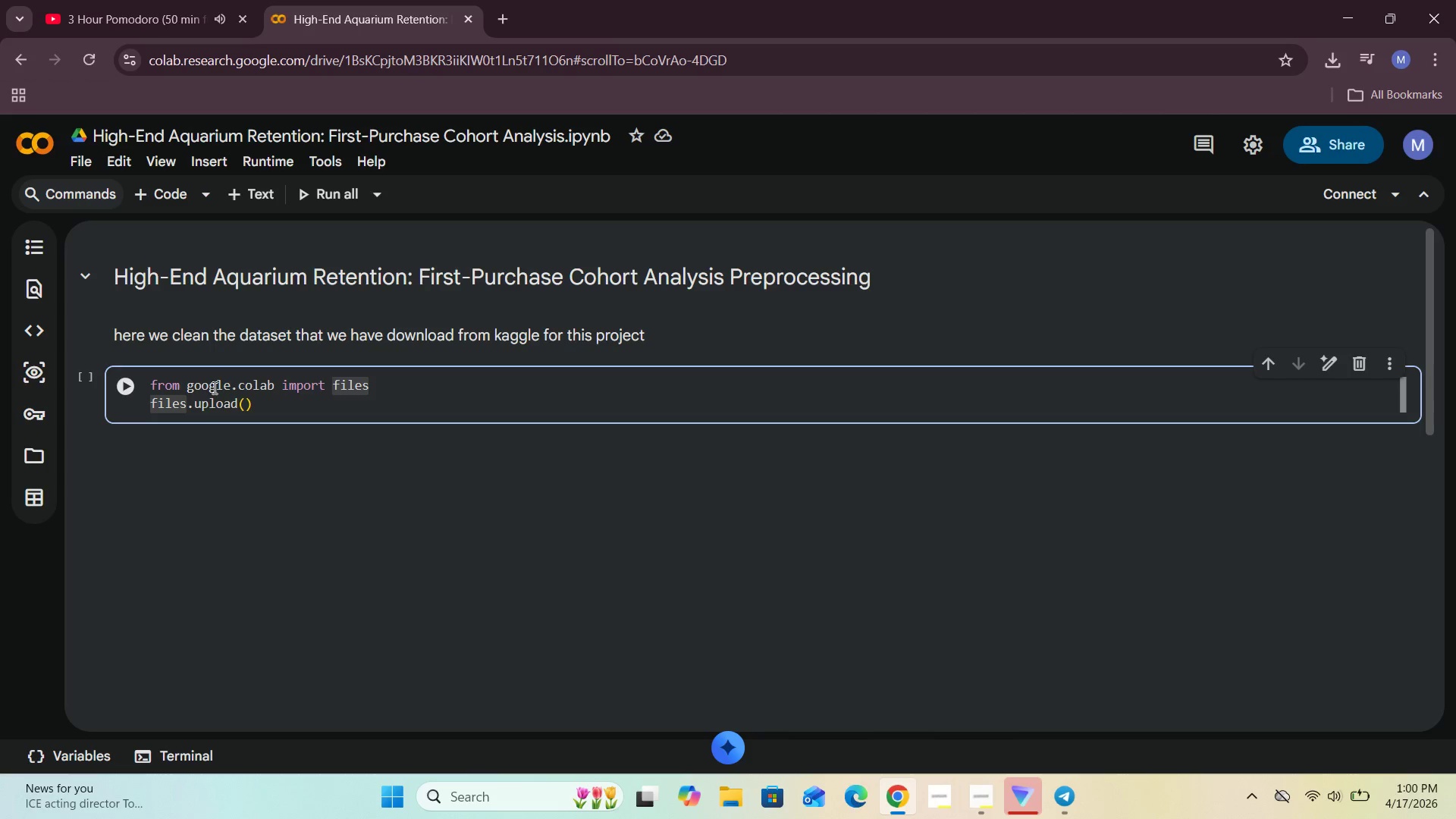 
type(uploaded = )
 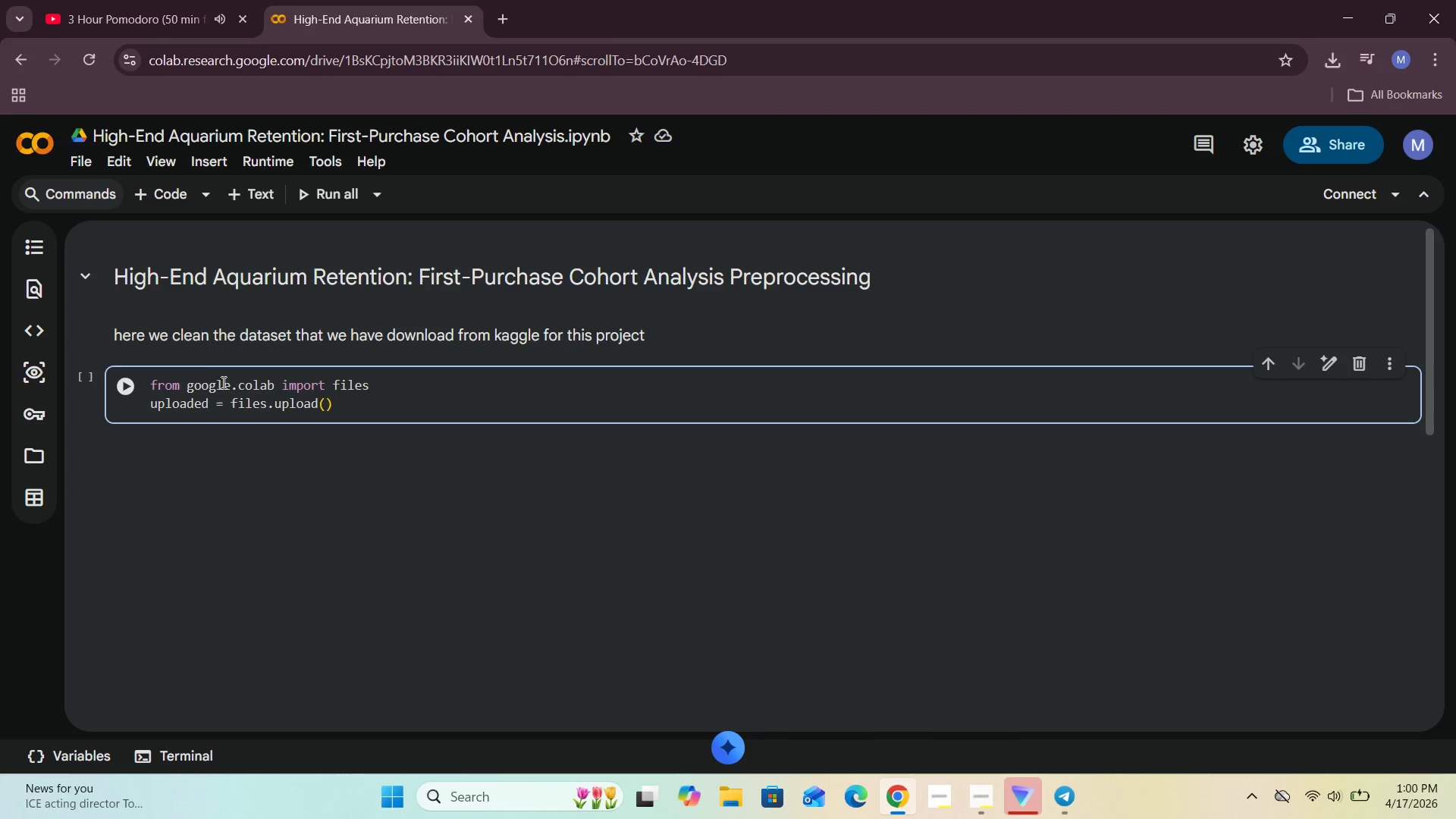 
left_click([127, 383])
 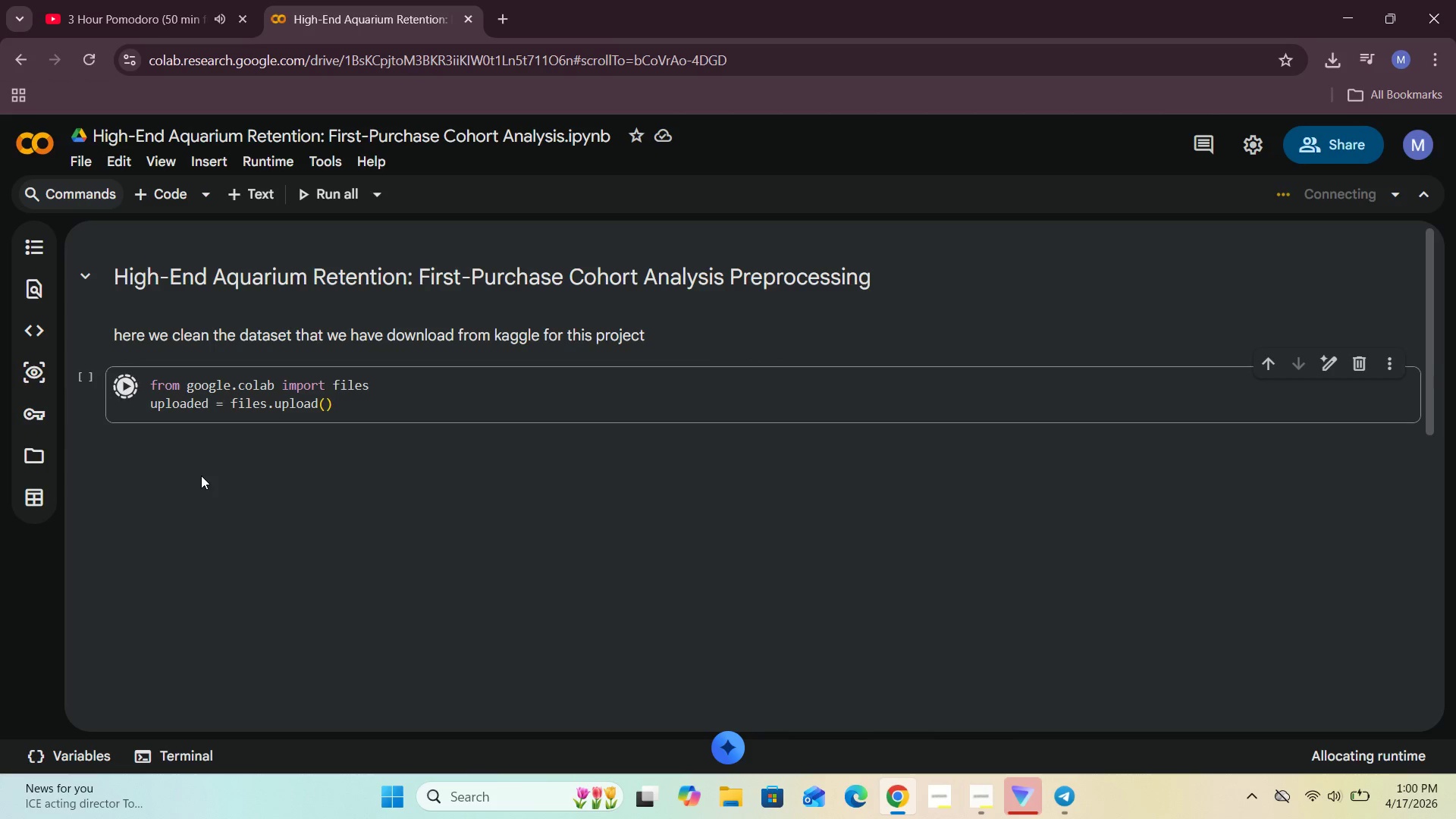 
wait(5.44)
 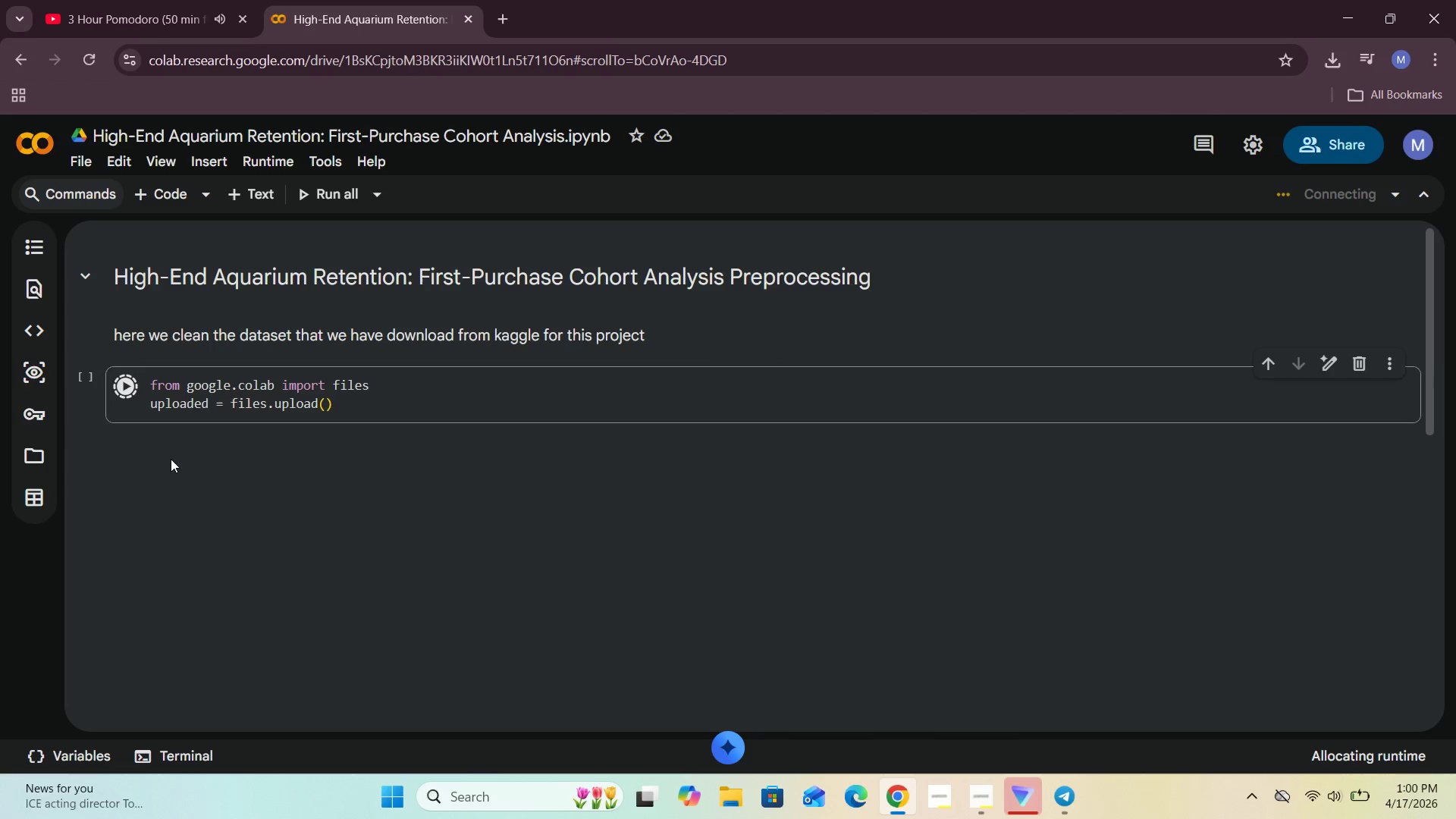 
scroll: coordinate [202, 475], scroll_direction: up, amount: 3.0
 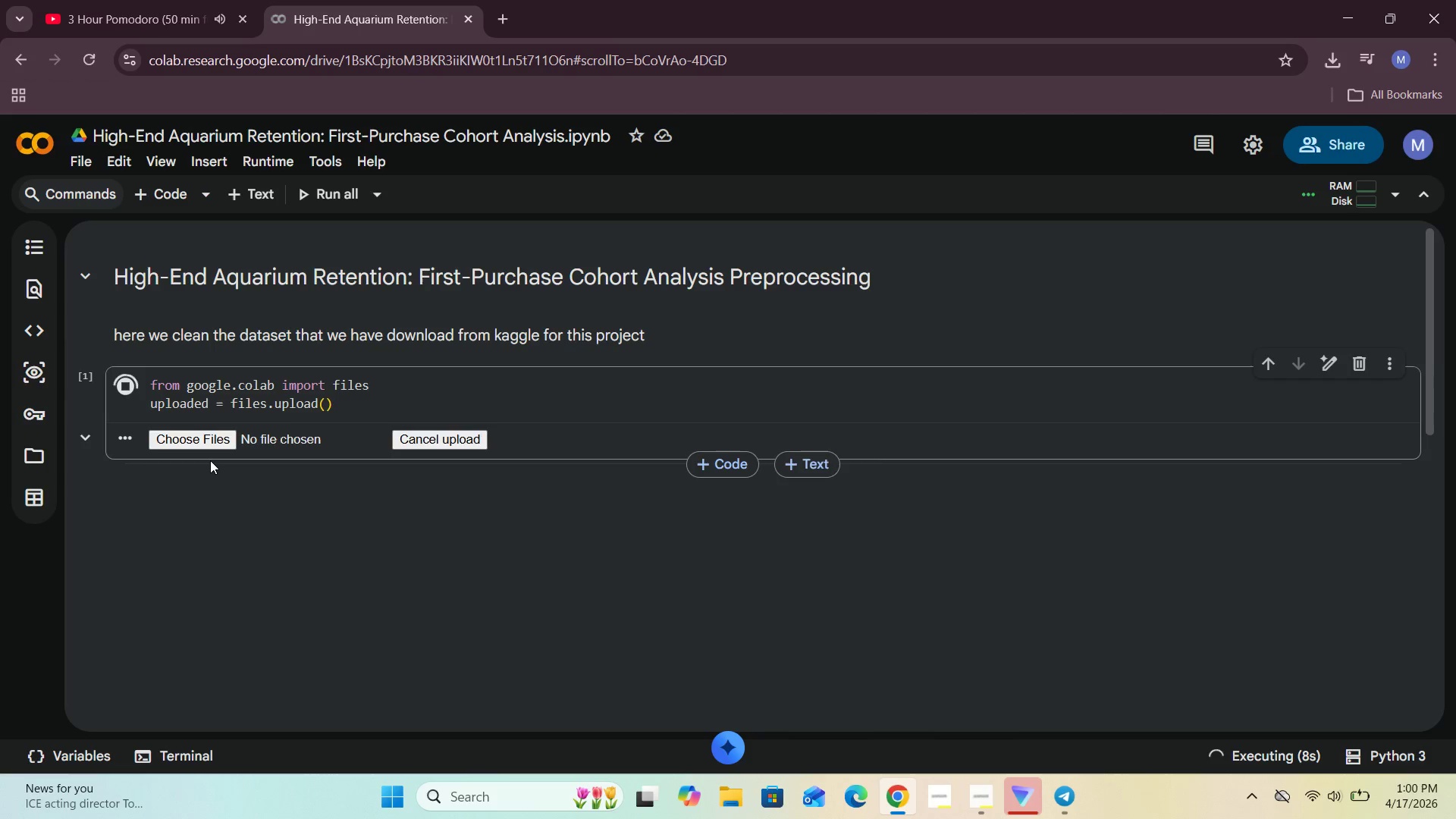 
wait(22.09)
 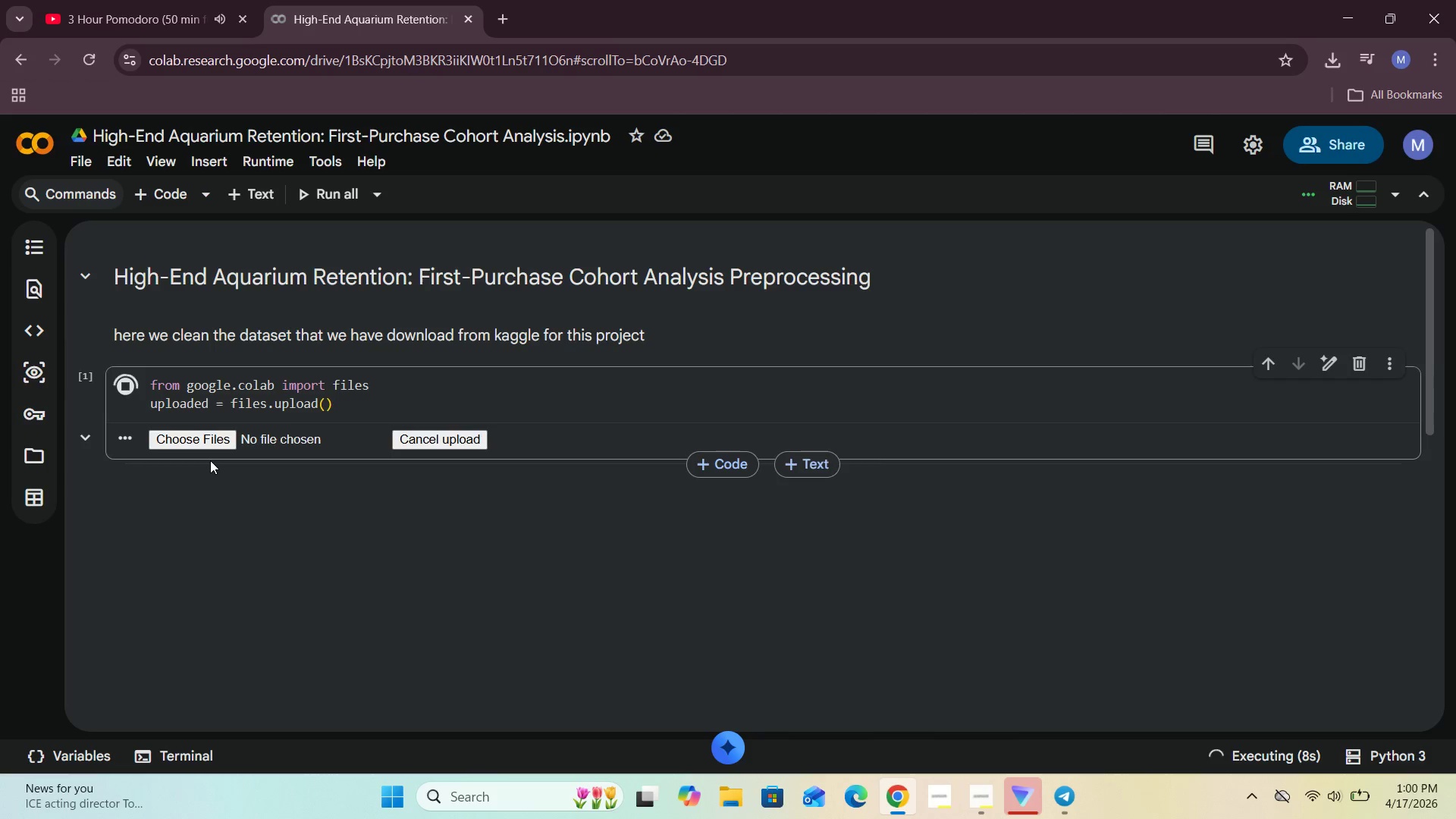 
scroll: coordinate [237, 279], scroll_direction: down, amount: 1.0
 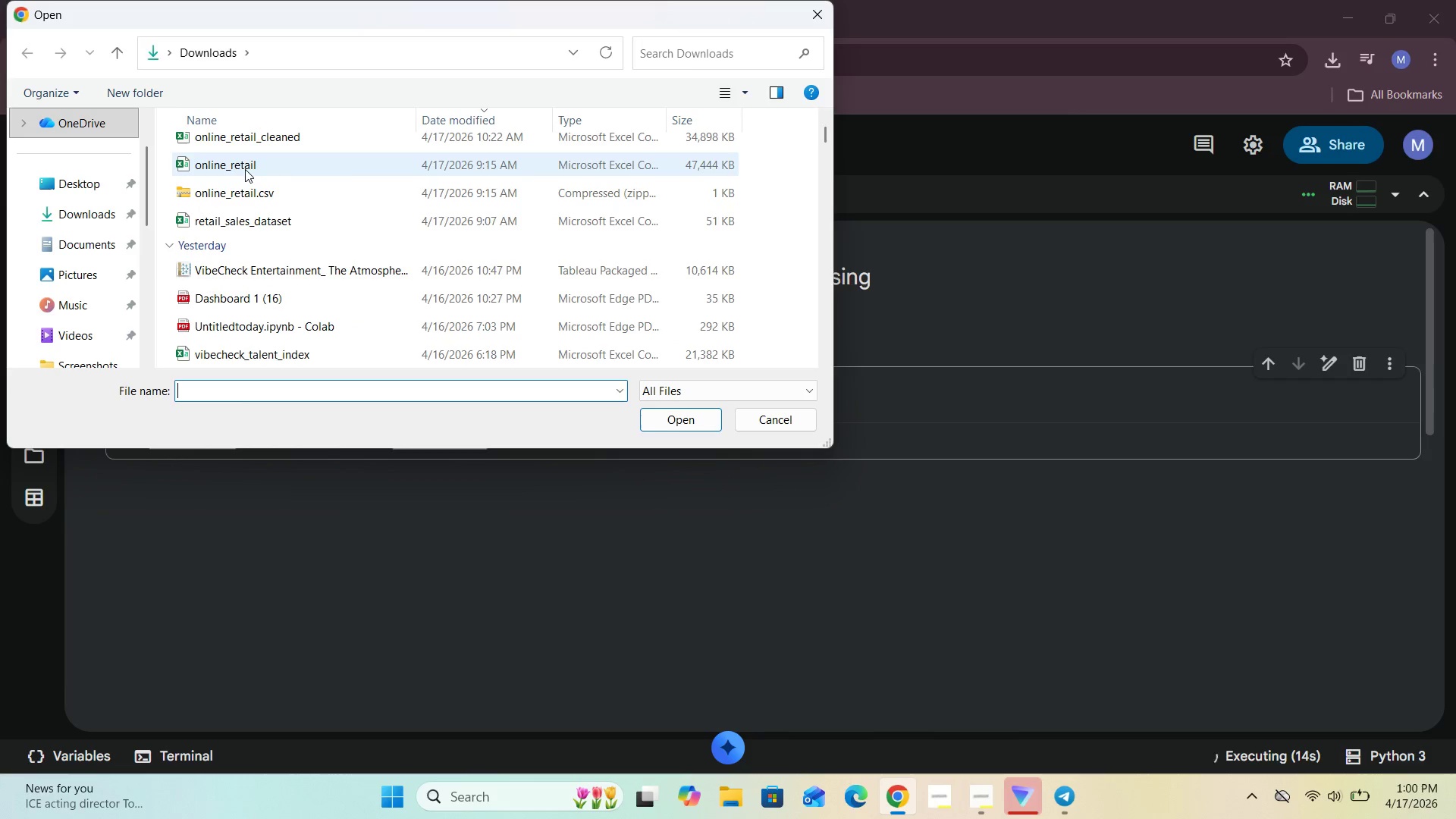 
left_click([245, 169])
 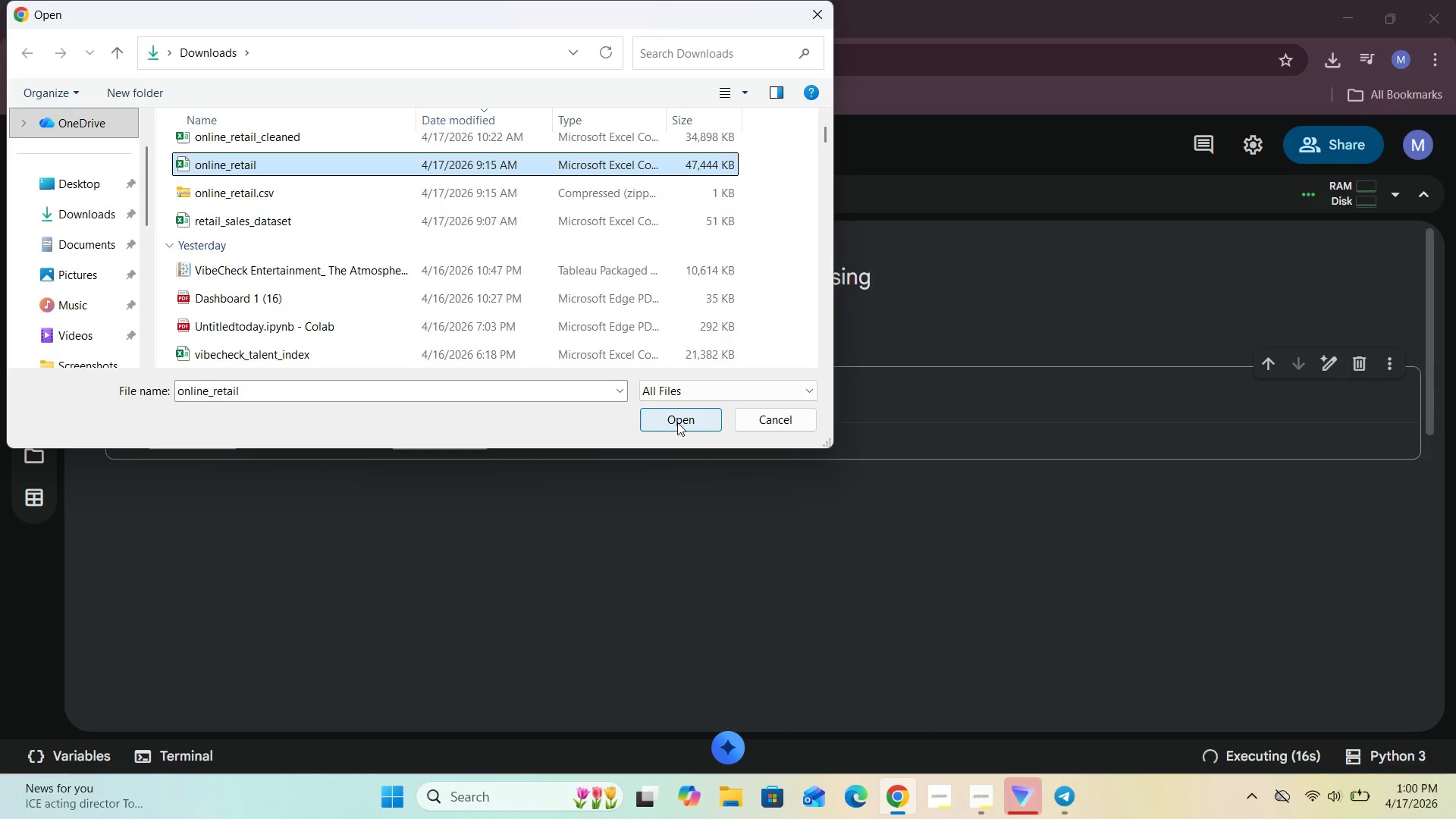 
left_click([677, 422])
 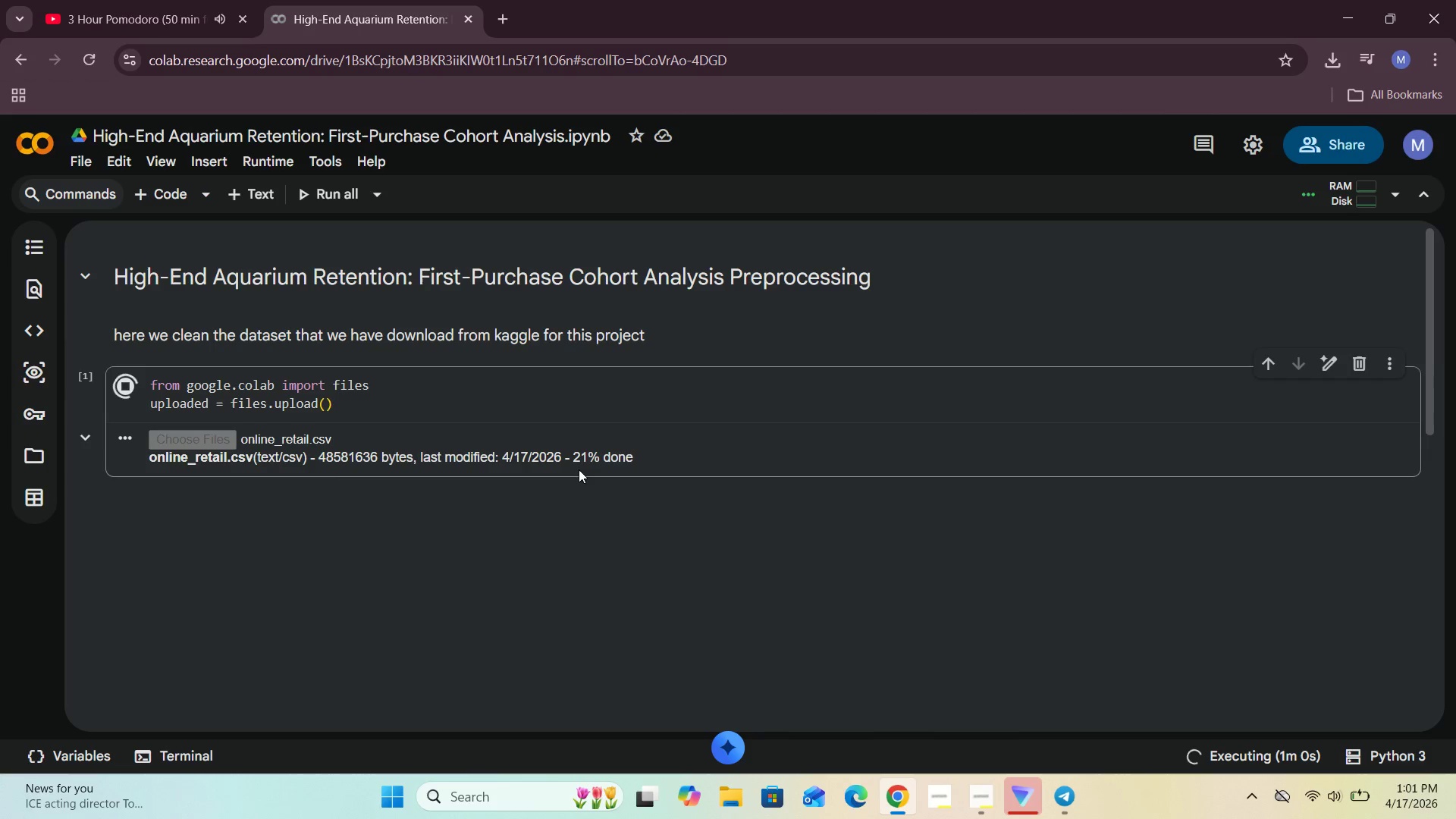 
wait(48.3)
 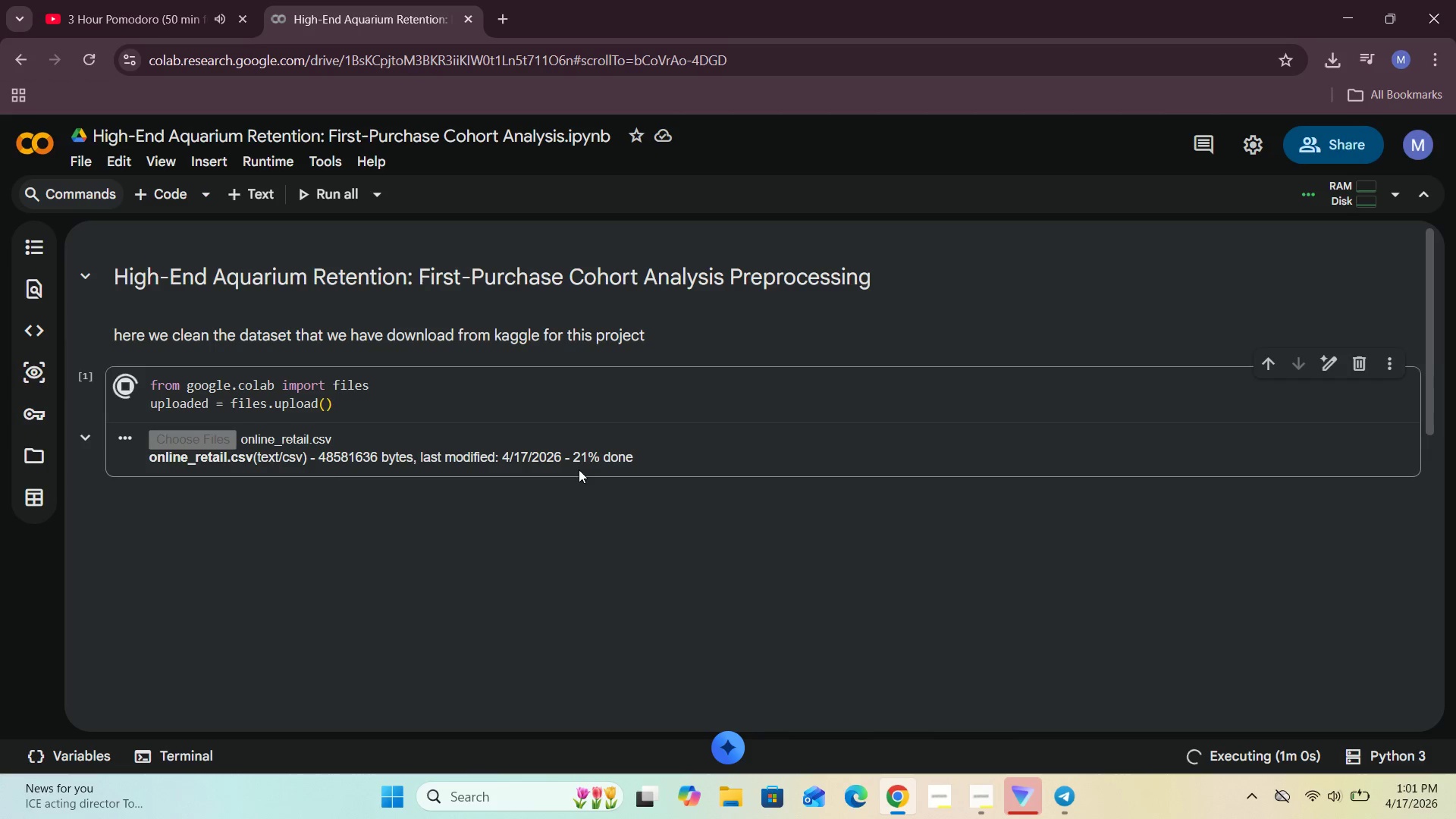 
left_click([979, 807])